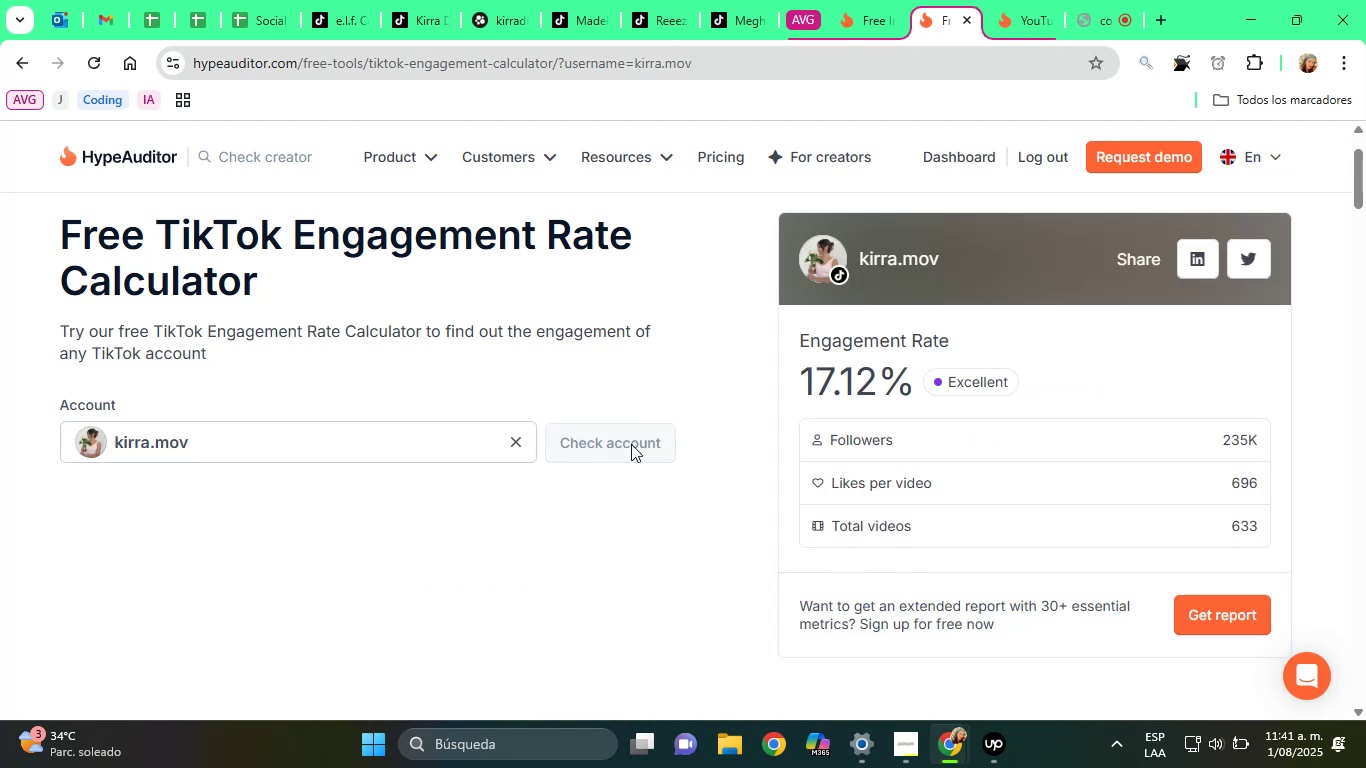 
left_click([254, 24])
 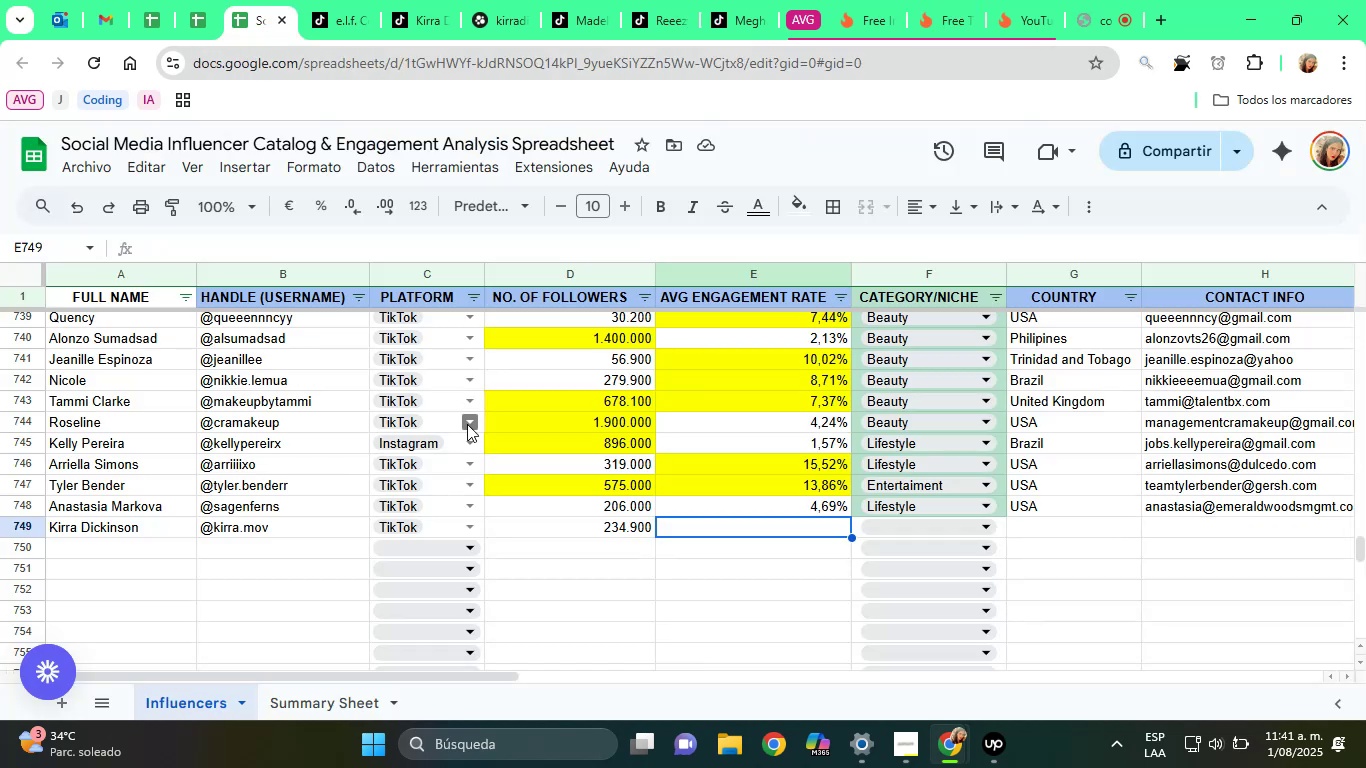 
type(17,12%)
 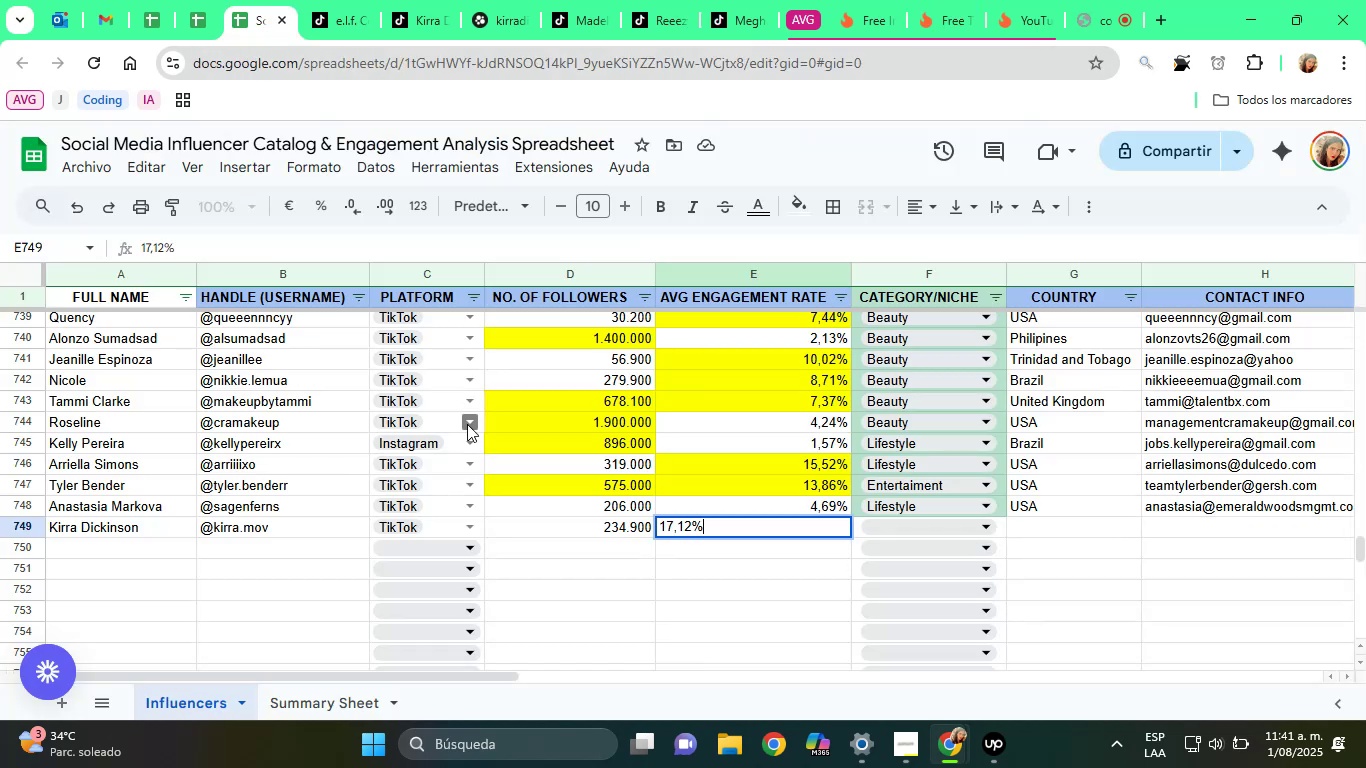 
key(Enter)
 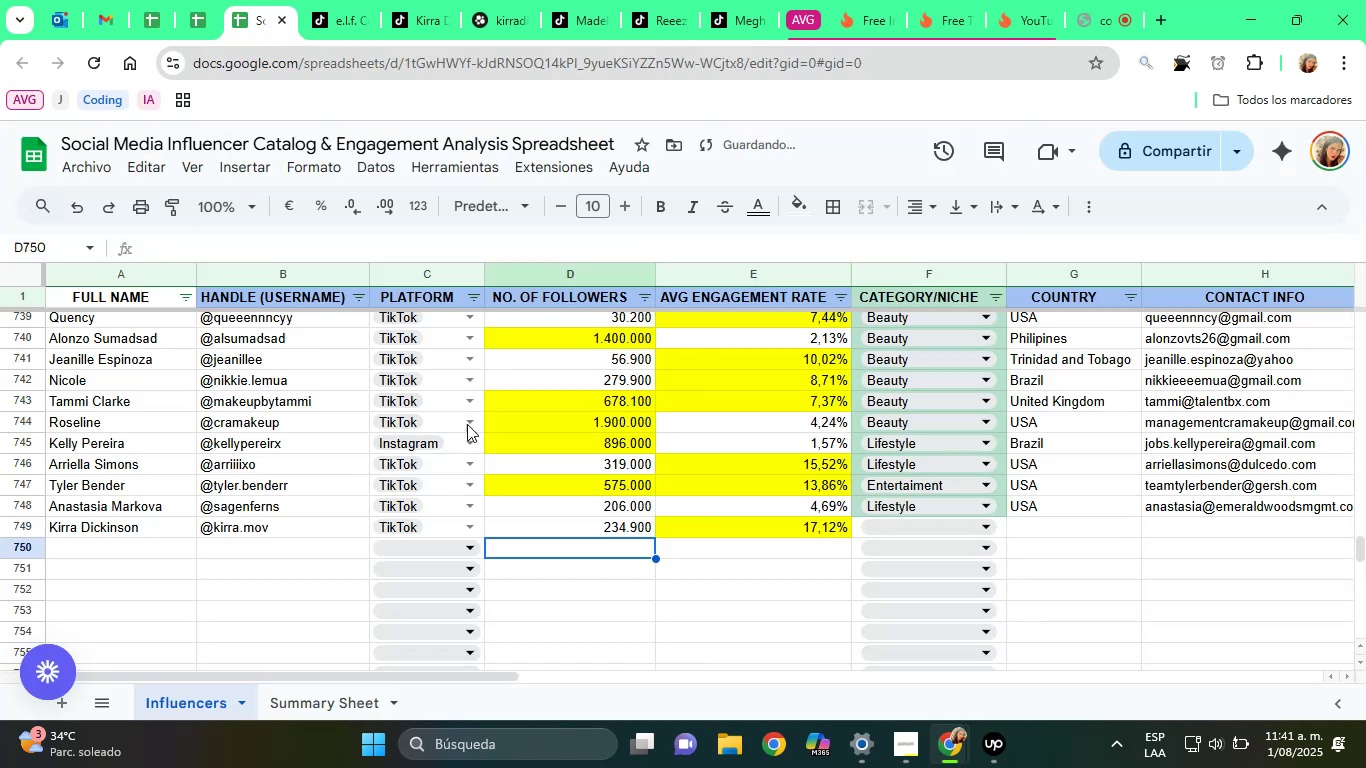 
key(ArrowUp)
 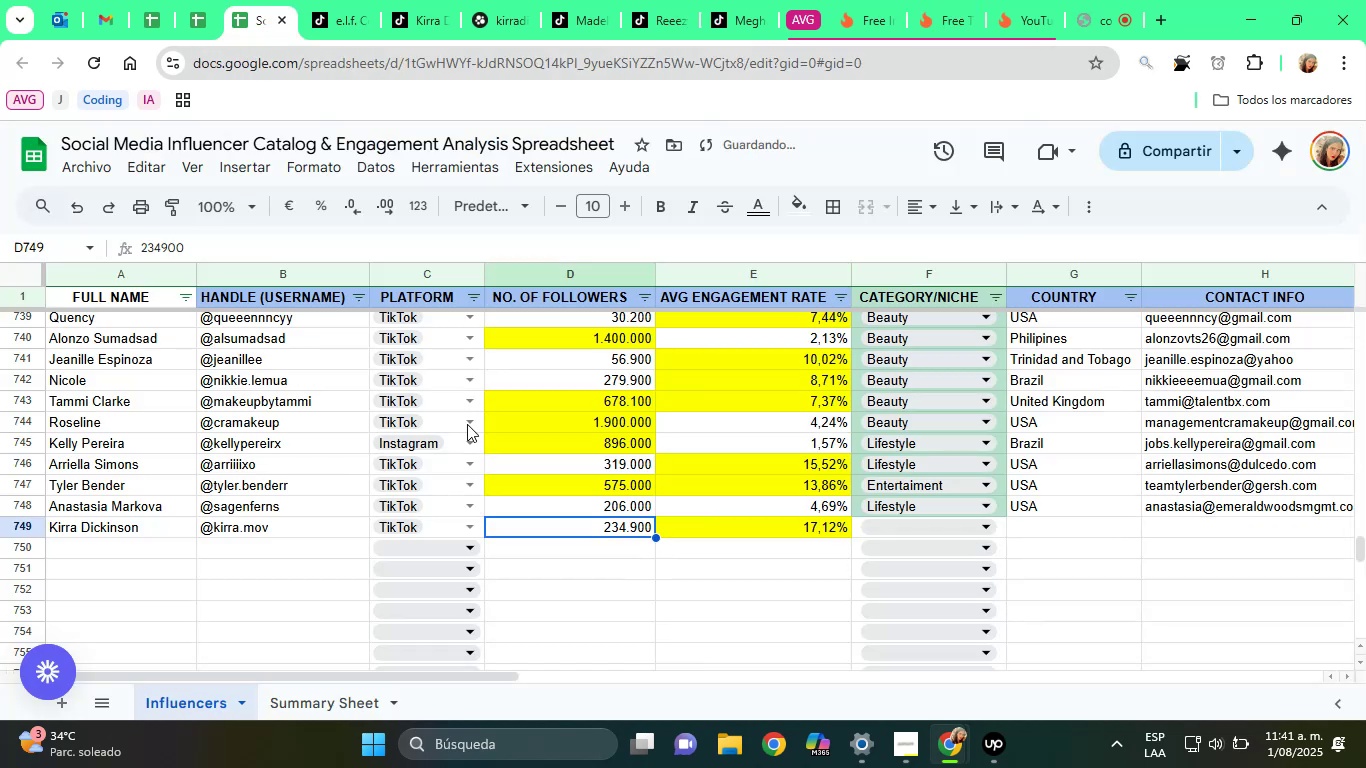 
key(ArrowRight)
 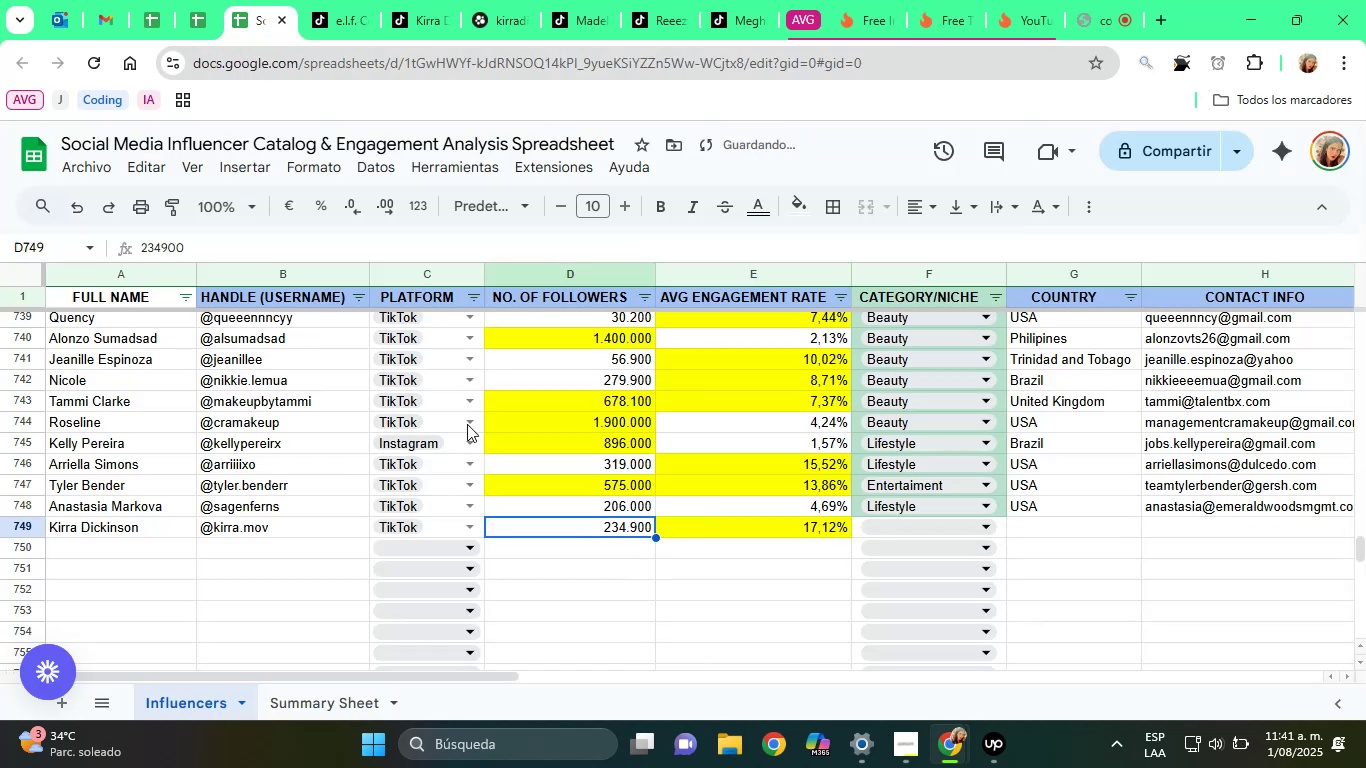 
key(ArrowRight)
 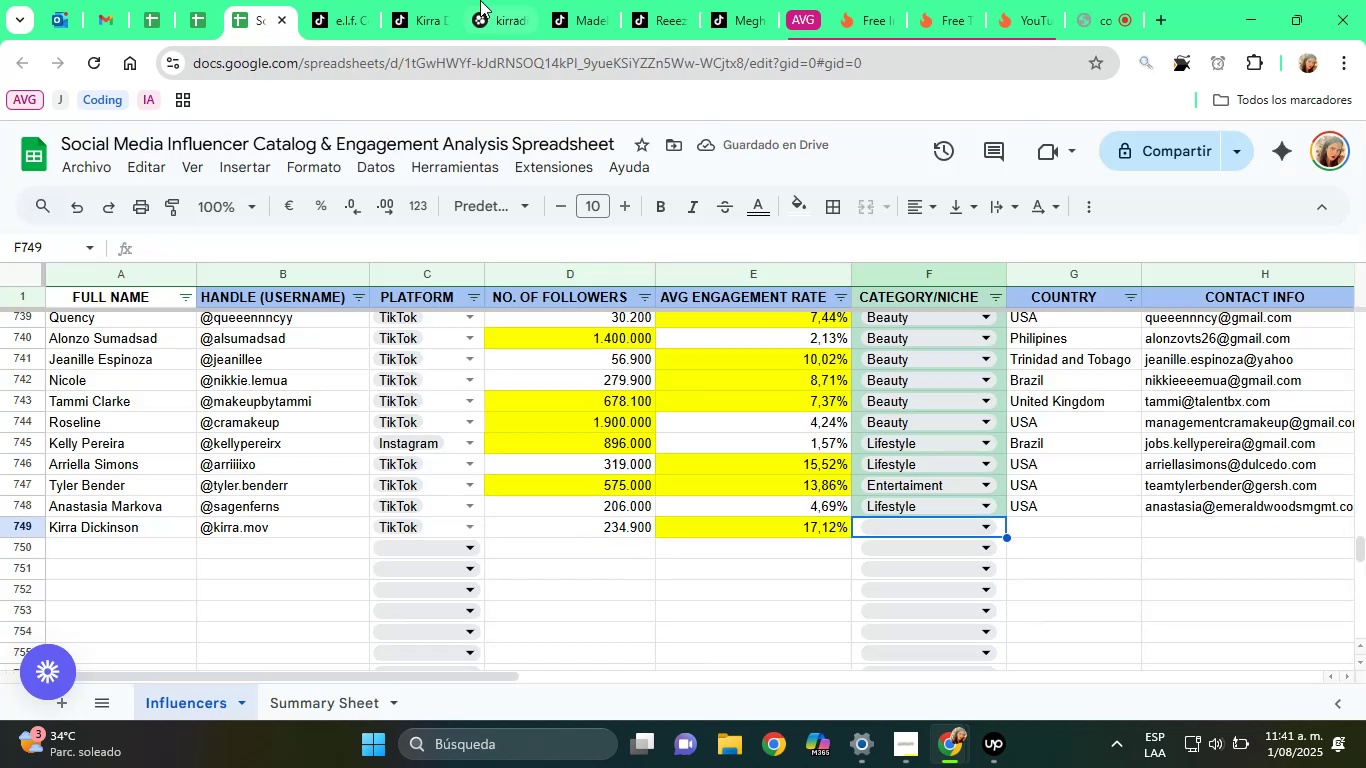 
left_click([427, 0])
 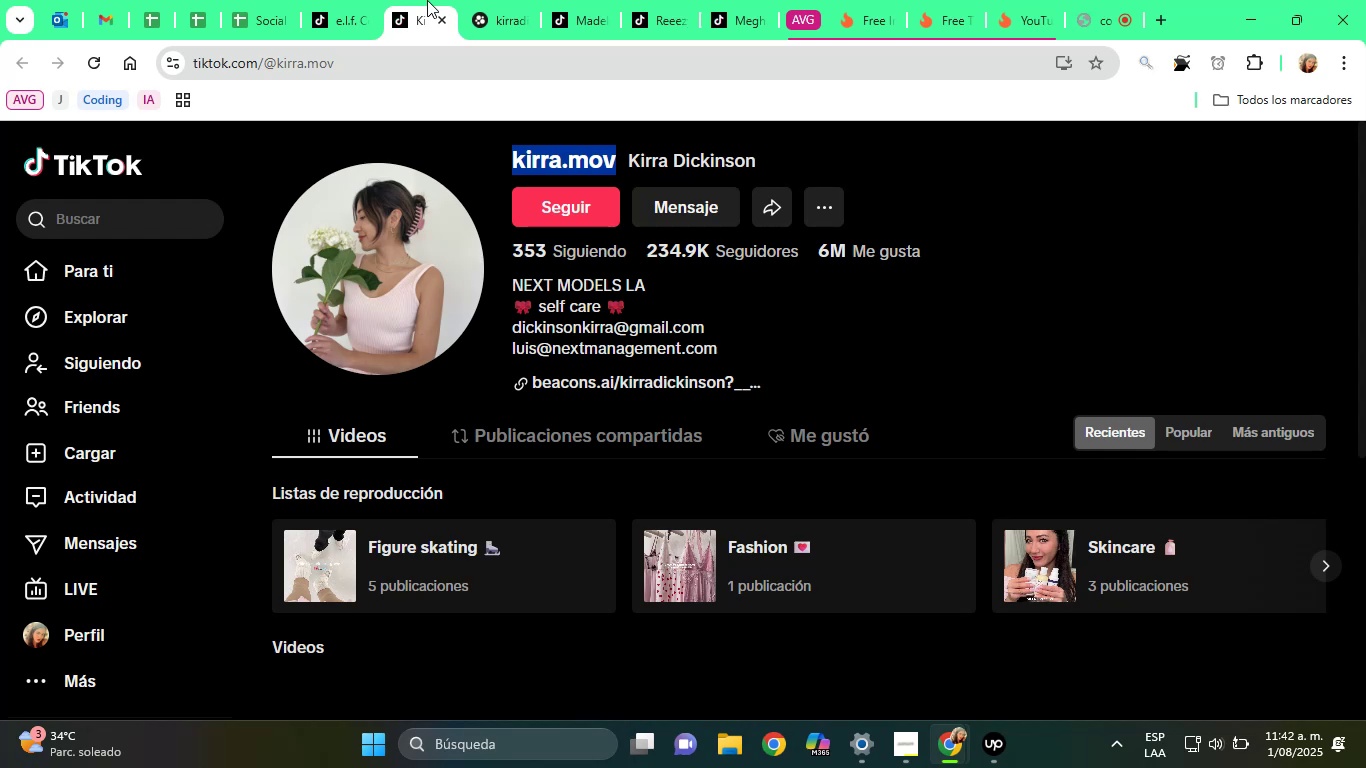 
wait(53.1)
 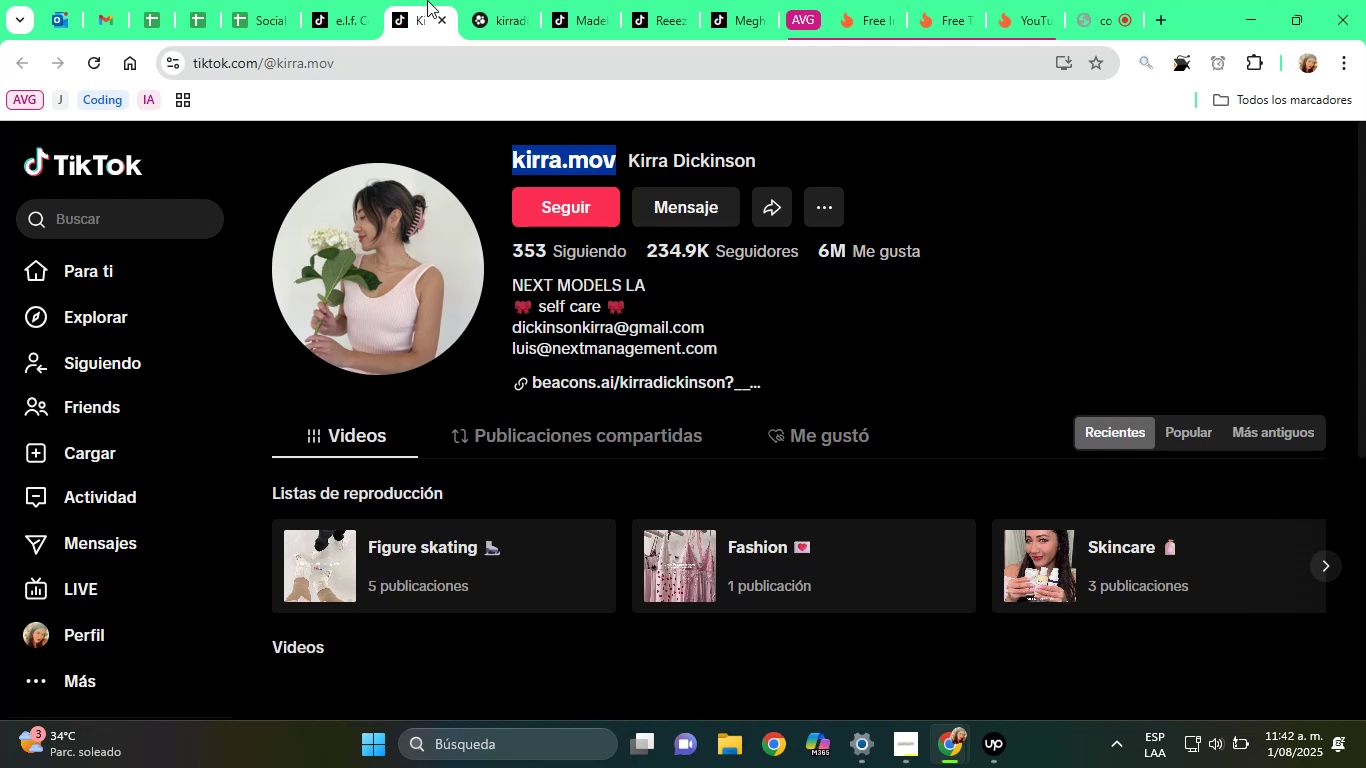 
scroll: coordinate [648, 382], scroll_direction: down, amount: 6.0
 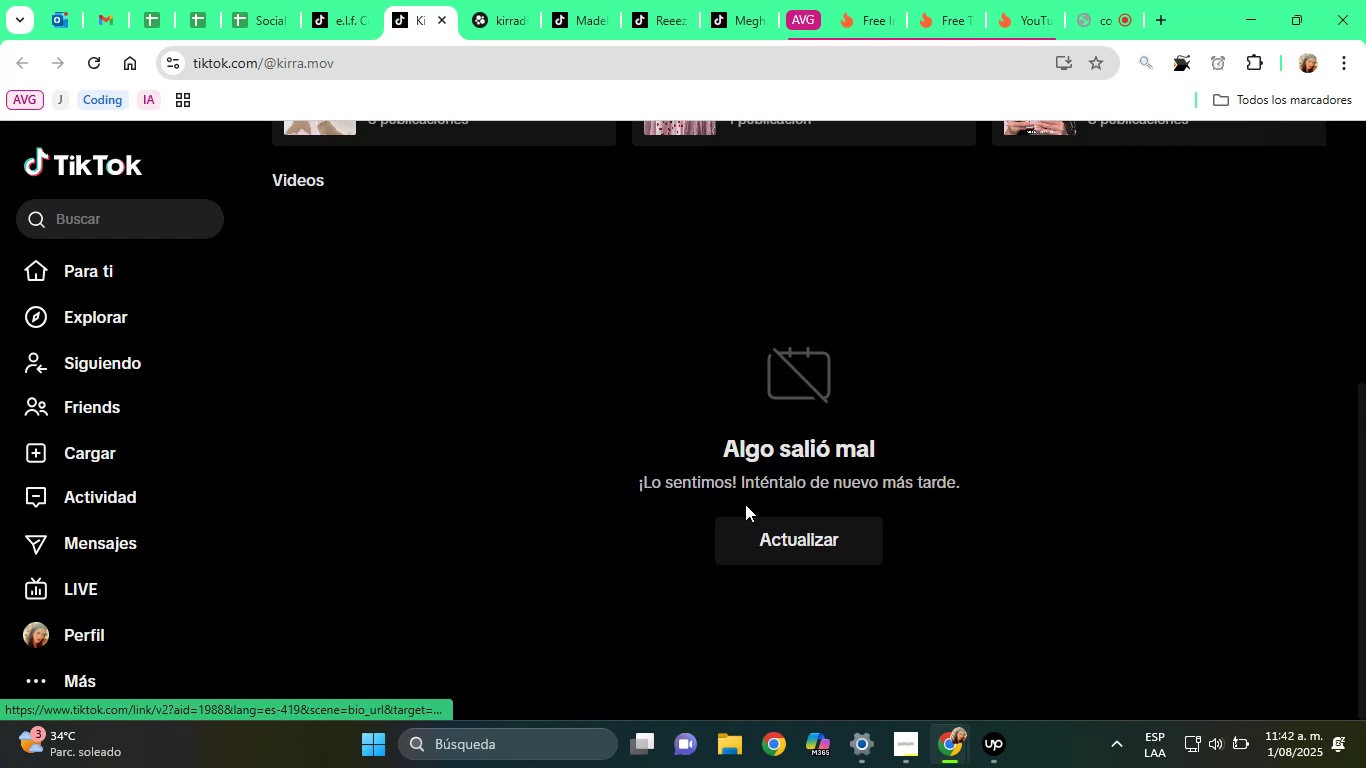 
left_click([778, 539])
 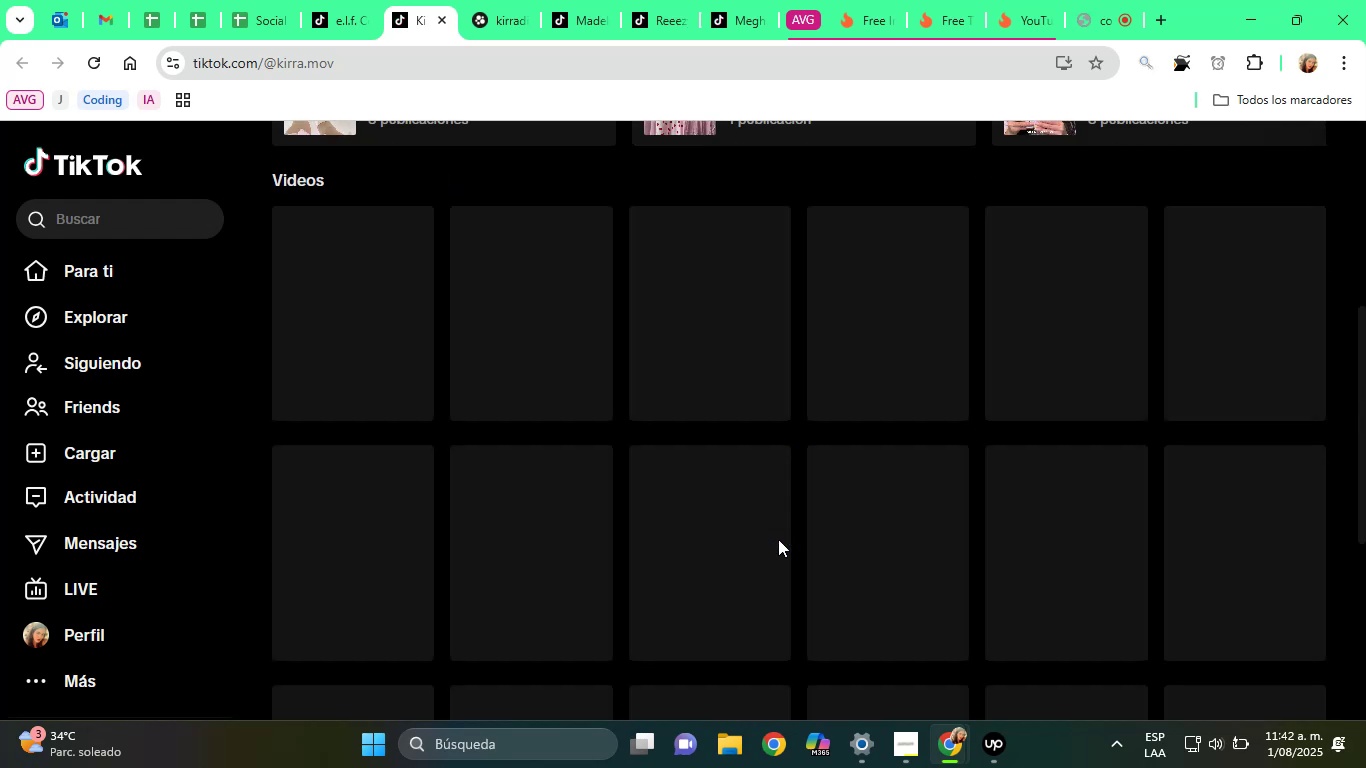 
scroll: coordinate [705, 435], scroll_direction: up, amount: 8.0
 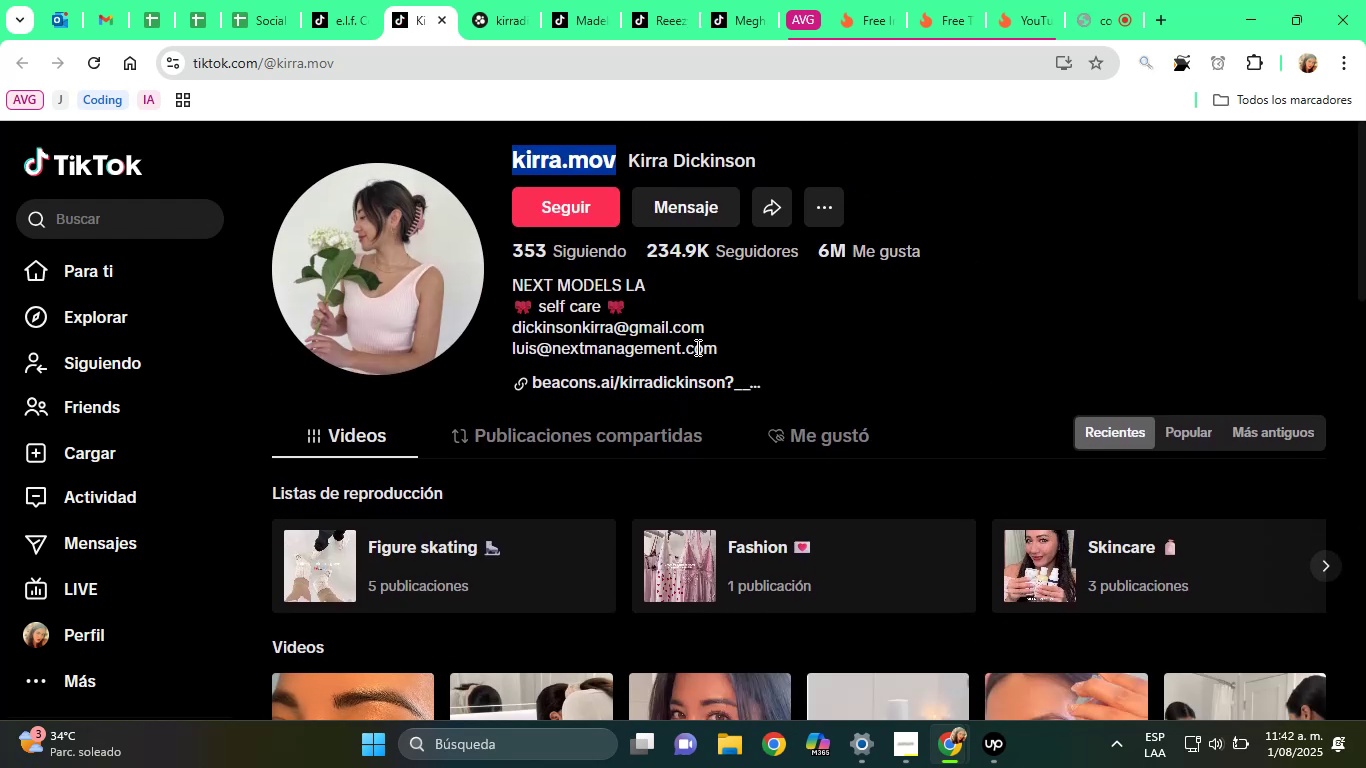 
wait(5.32)
 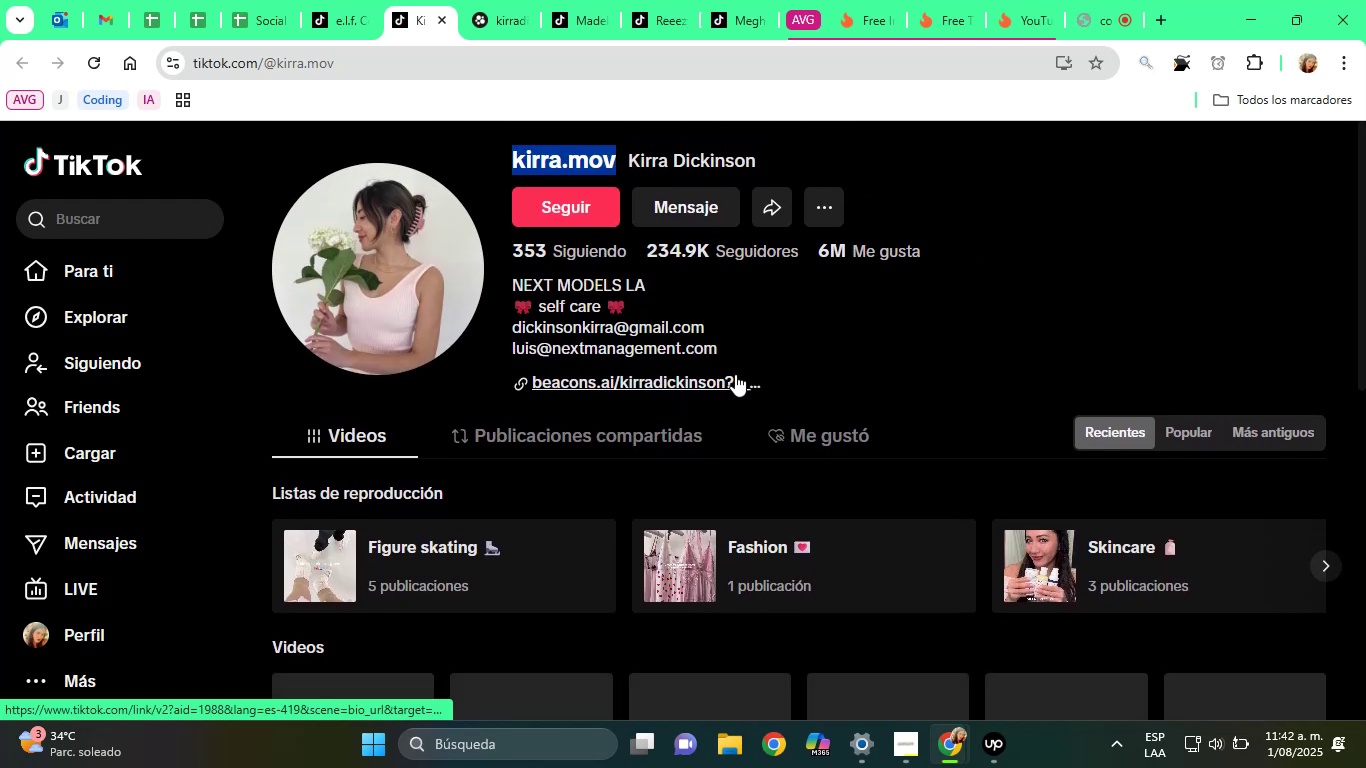 
double_click([672, 331])
 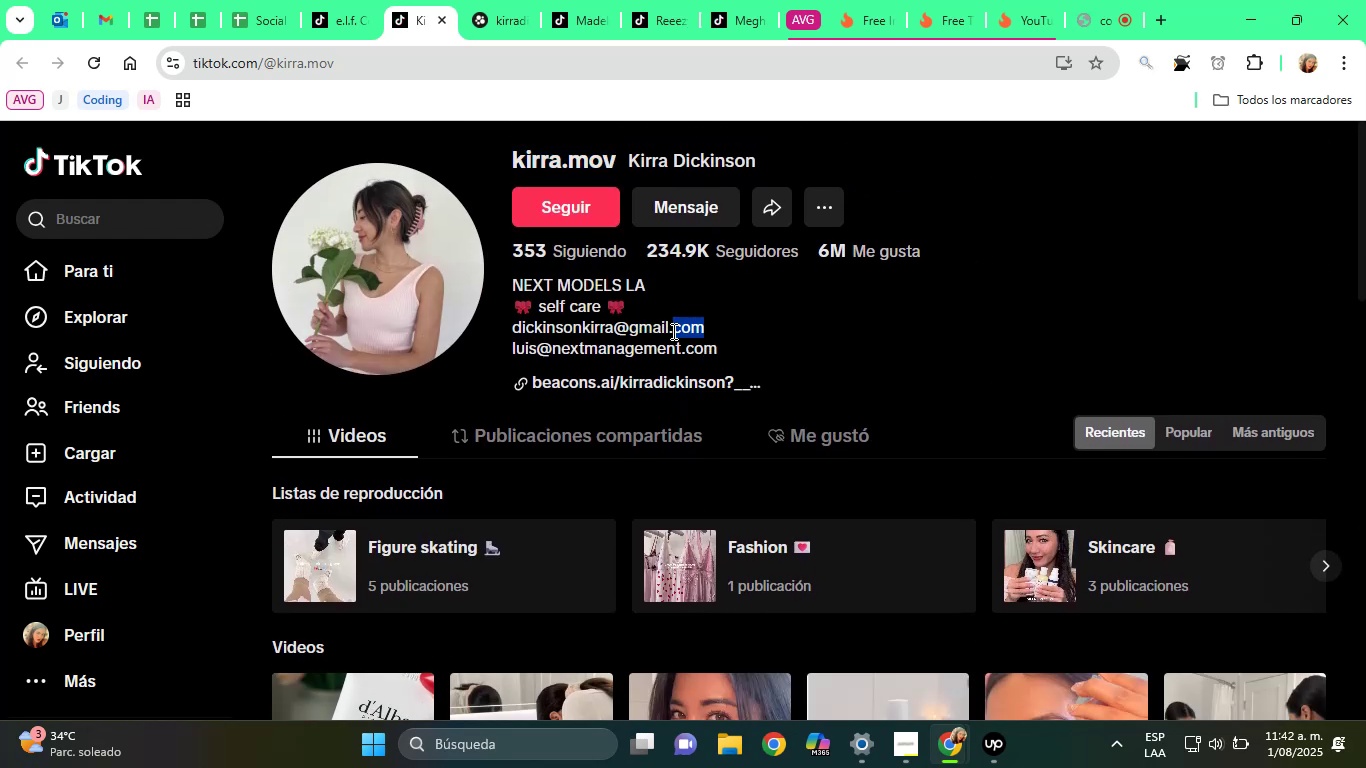 
triple_click([672, 331])
 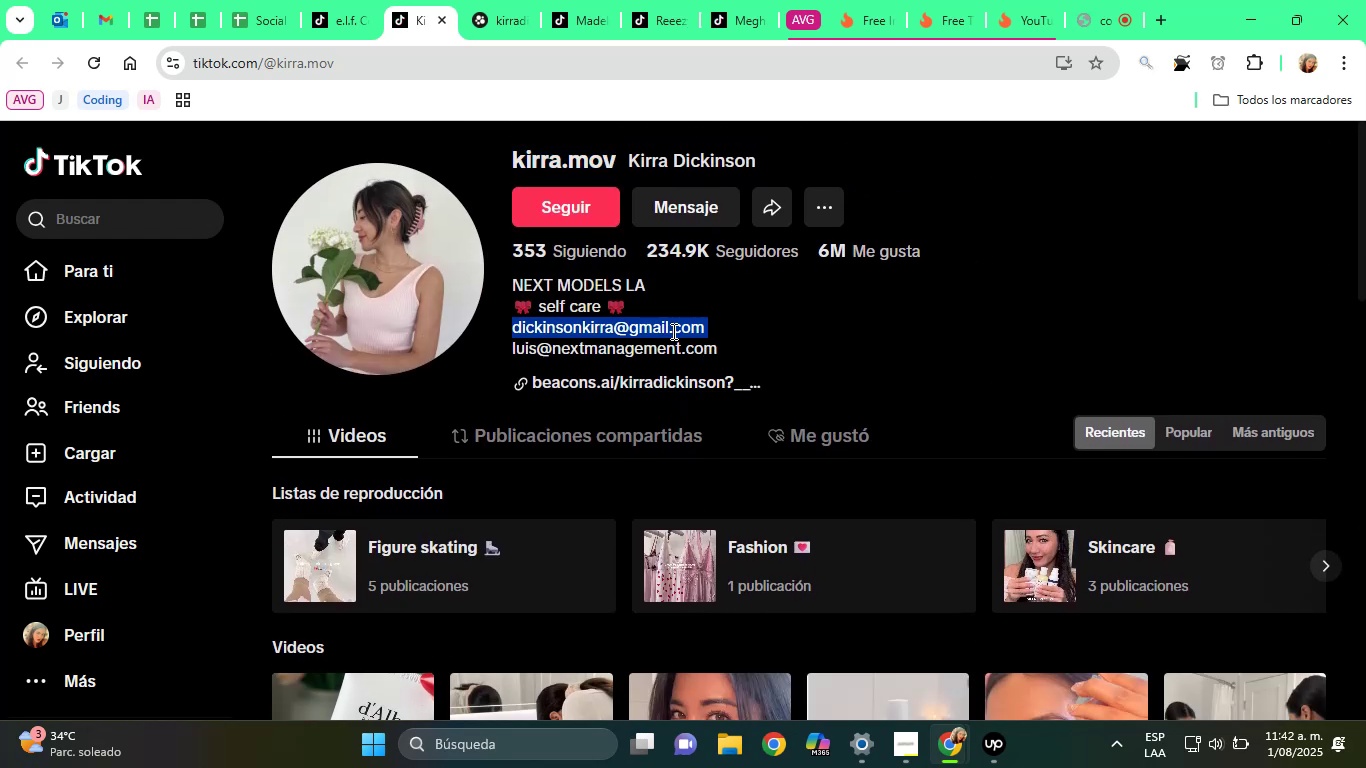 
right_click([672, 331])
 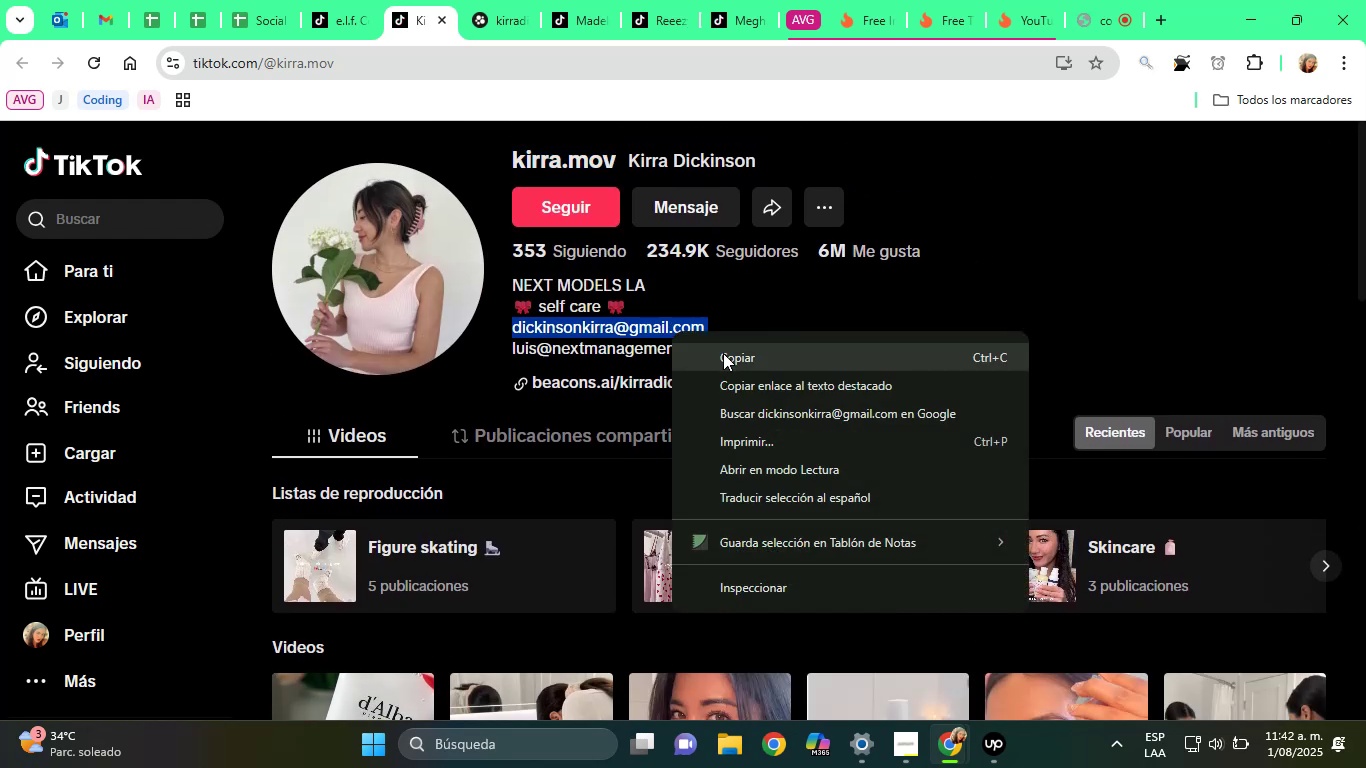 
left_click([732, 357])
 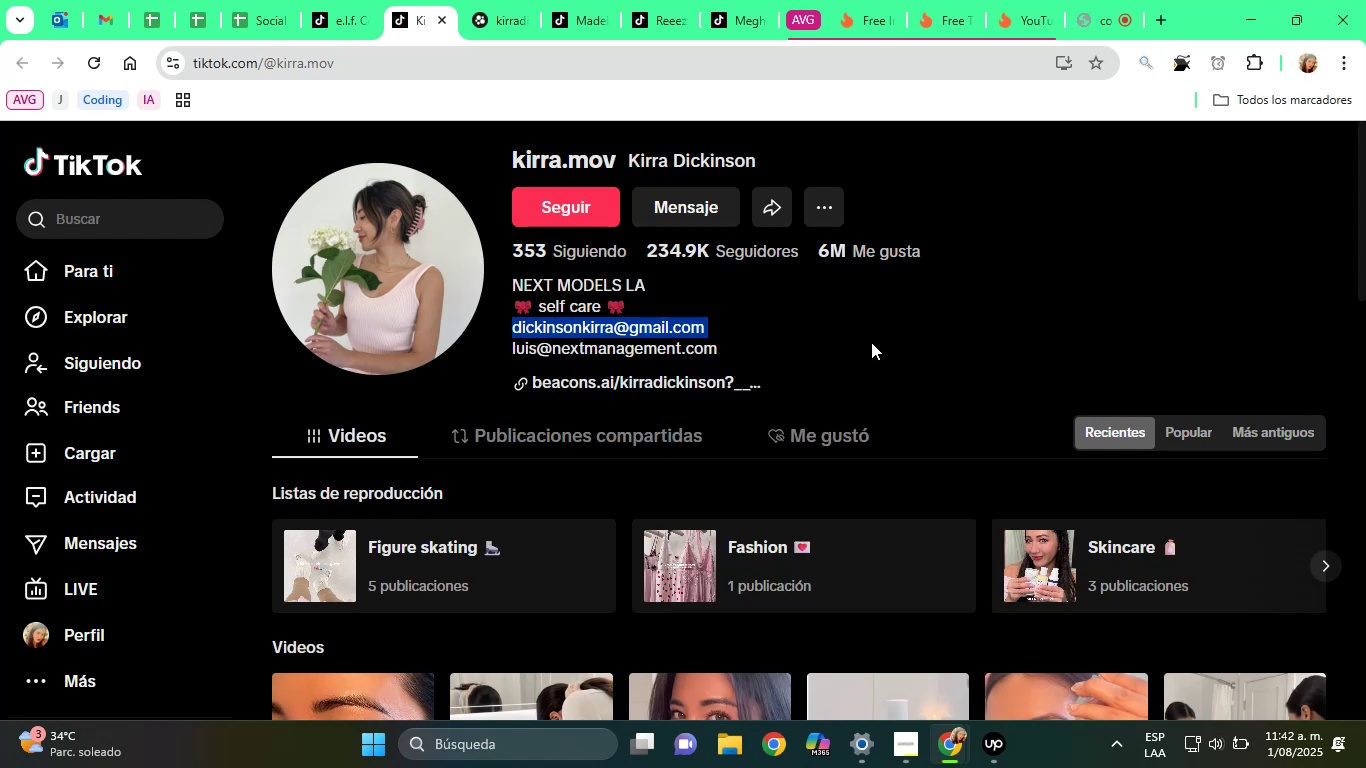 
scroll: coordinate [874, 342], scroll_direction: down, amount: 6.0
 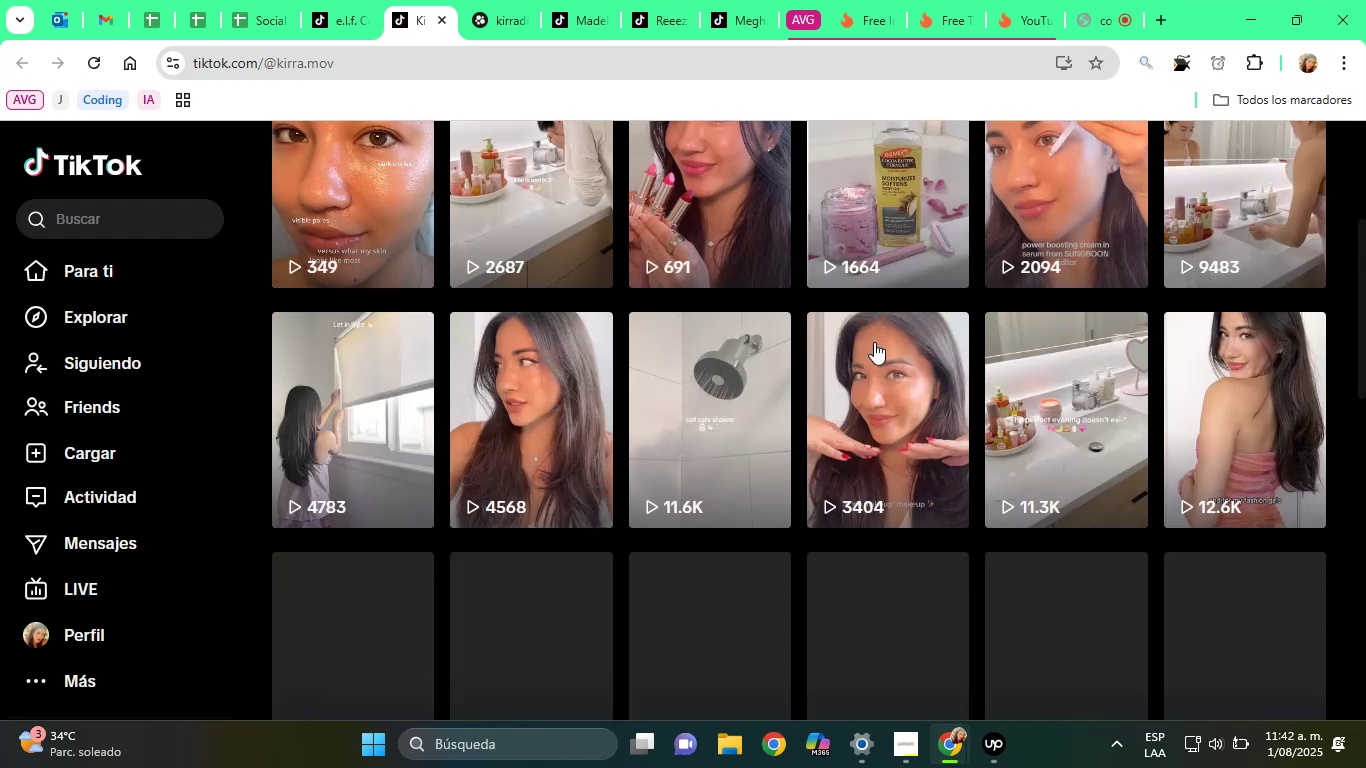 
scroll: coordinate [909, 287], scroll_direction: up, amount: 3.0
 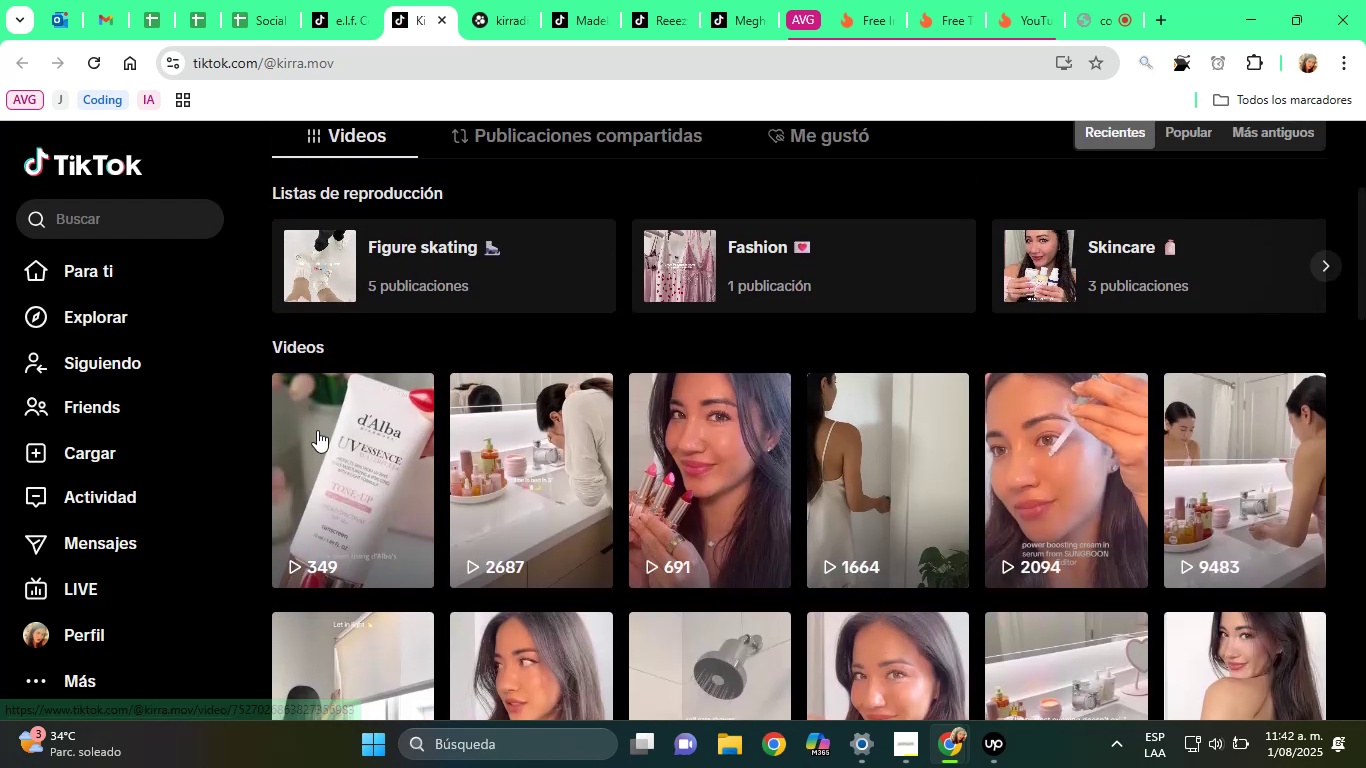 
left_click([320, 430])
 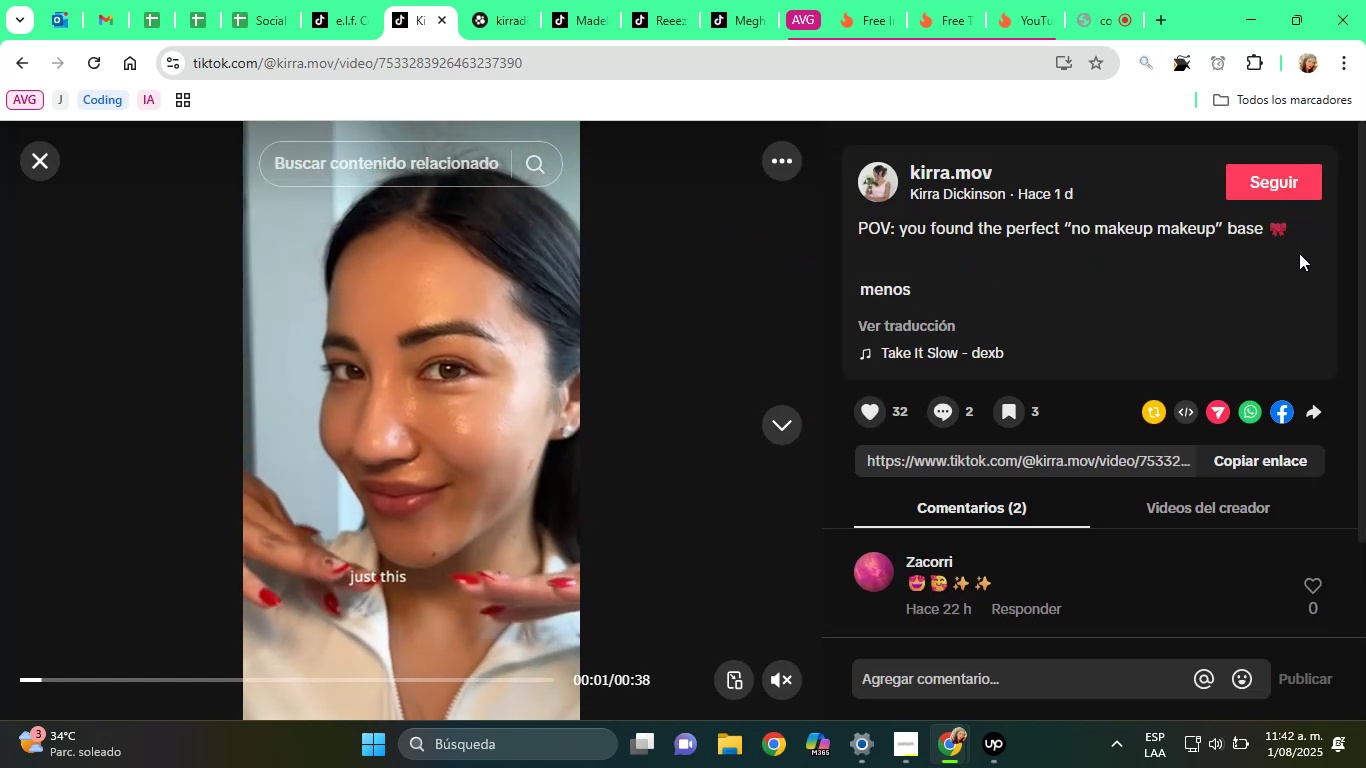 
wait(5.59)
 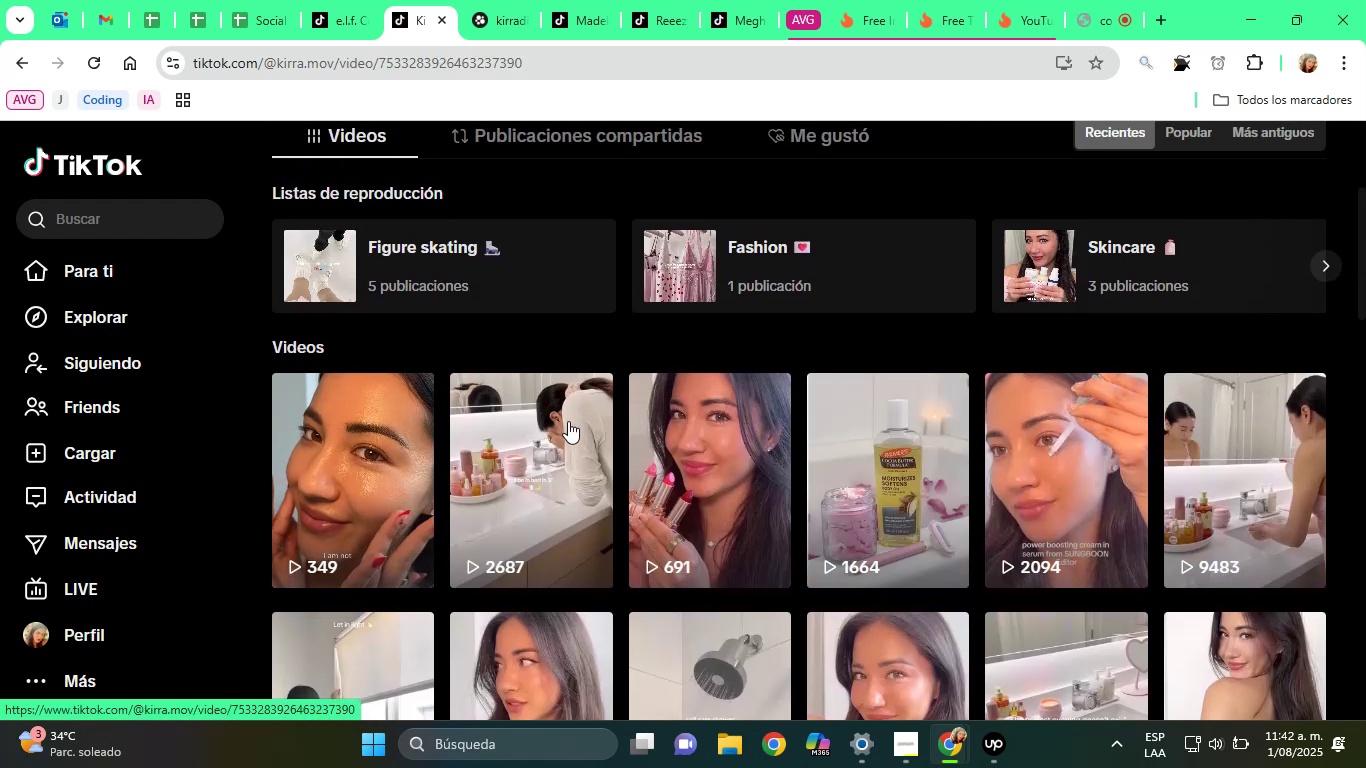 
left_click([49, 159])
 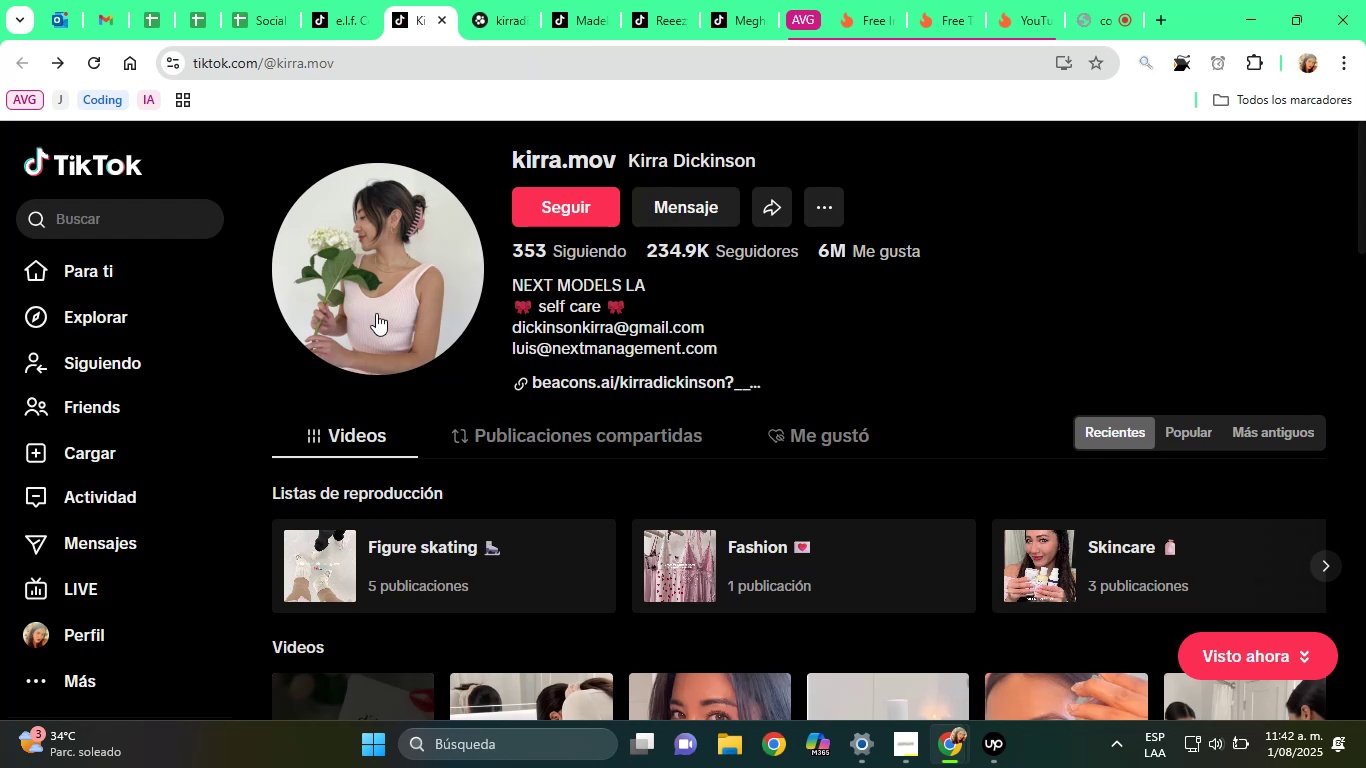 
scroll: coordinate [679, 399], scroll_direction: down, amount: 3.0
 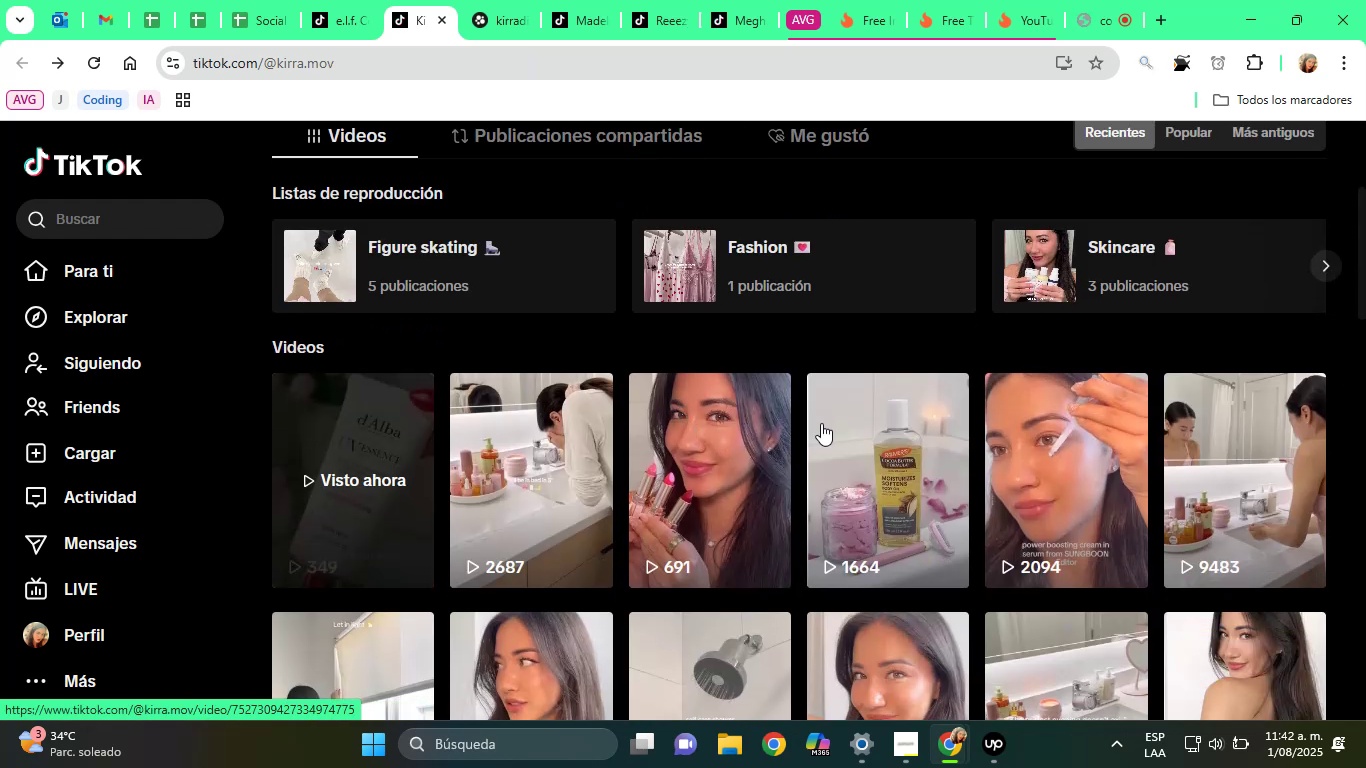 
left_click([899, 413])
 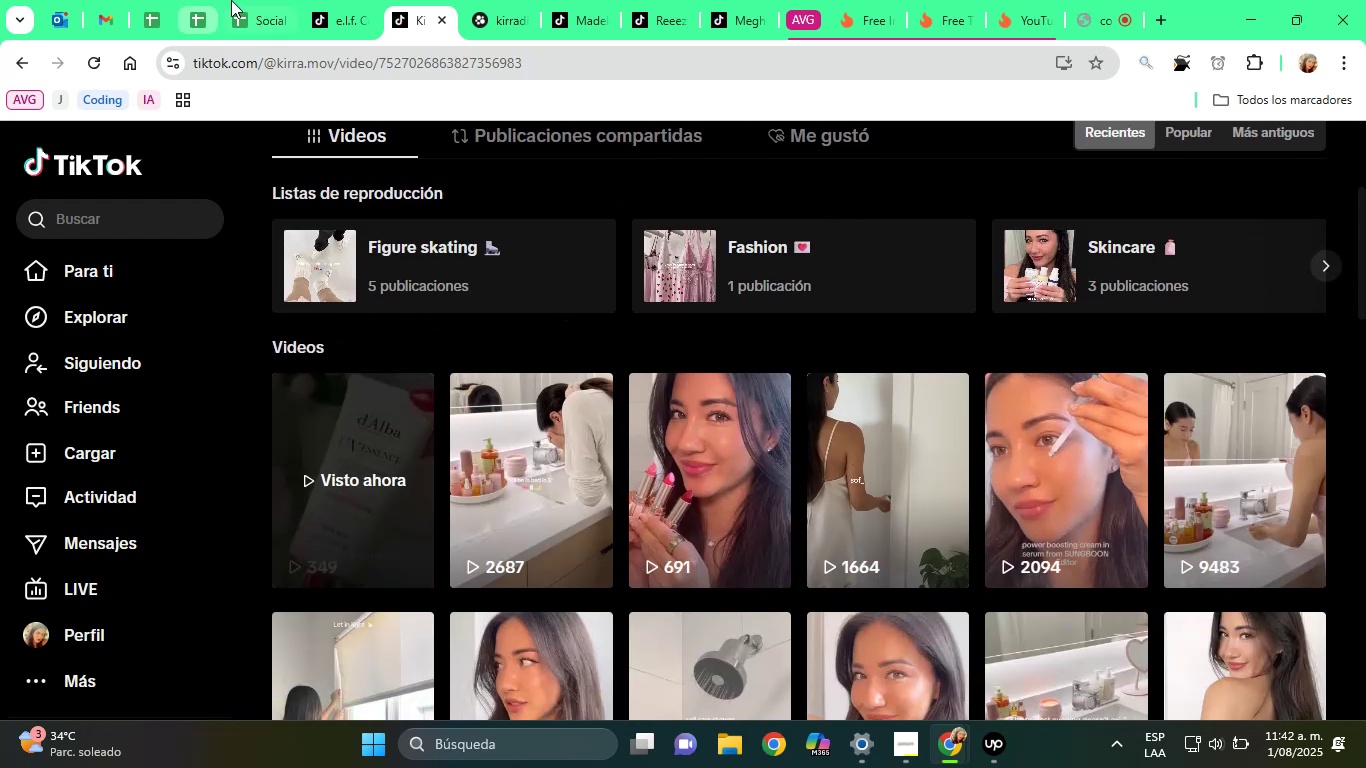 
left_click([246, 0])
 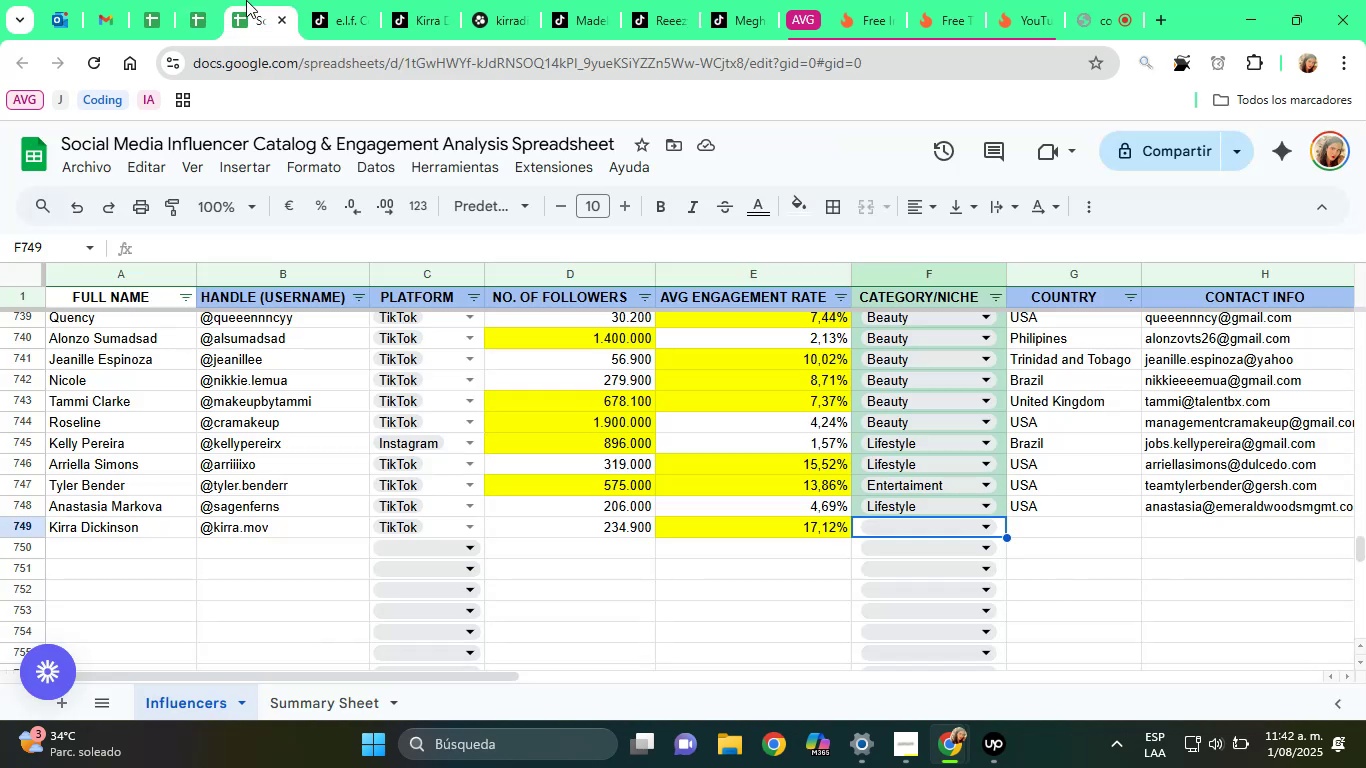 
key(ArrowRight)
 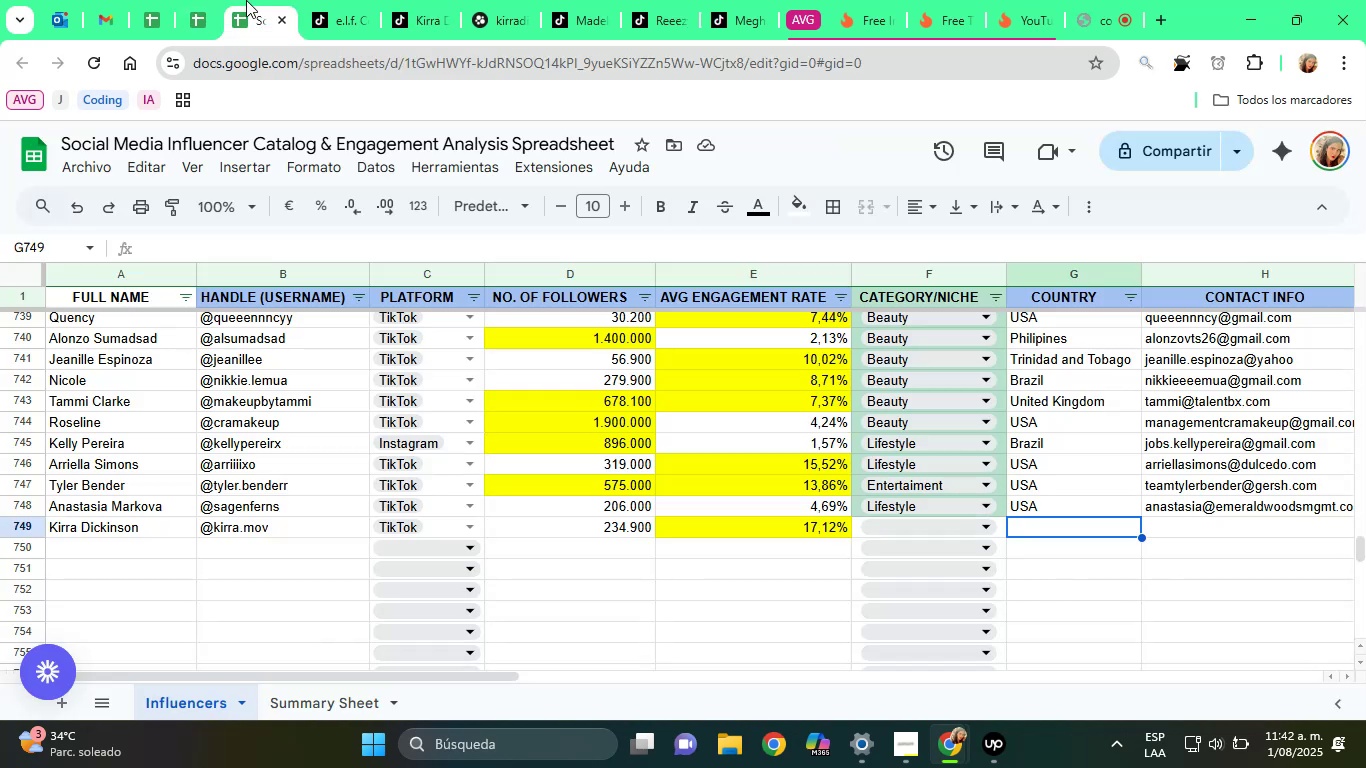 
type(USA)
 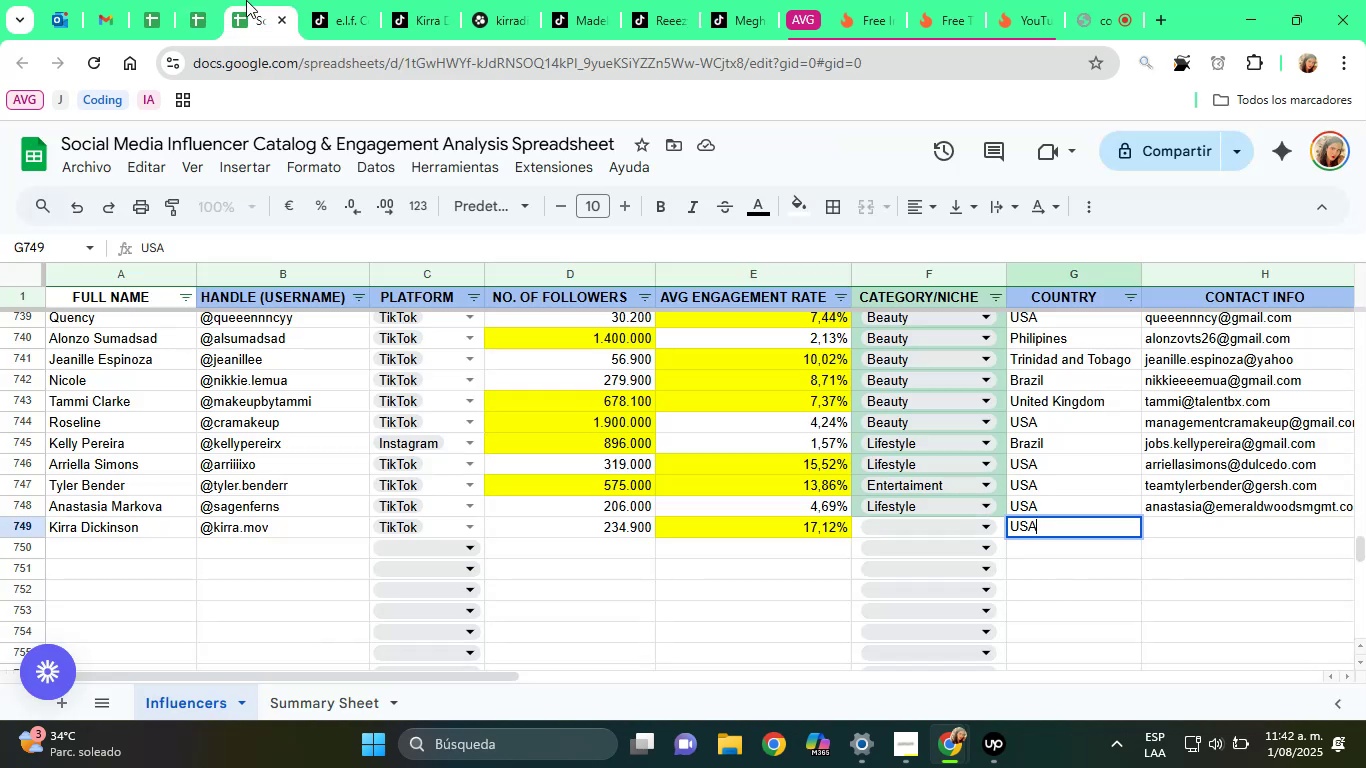 
key(ArrowRight)
 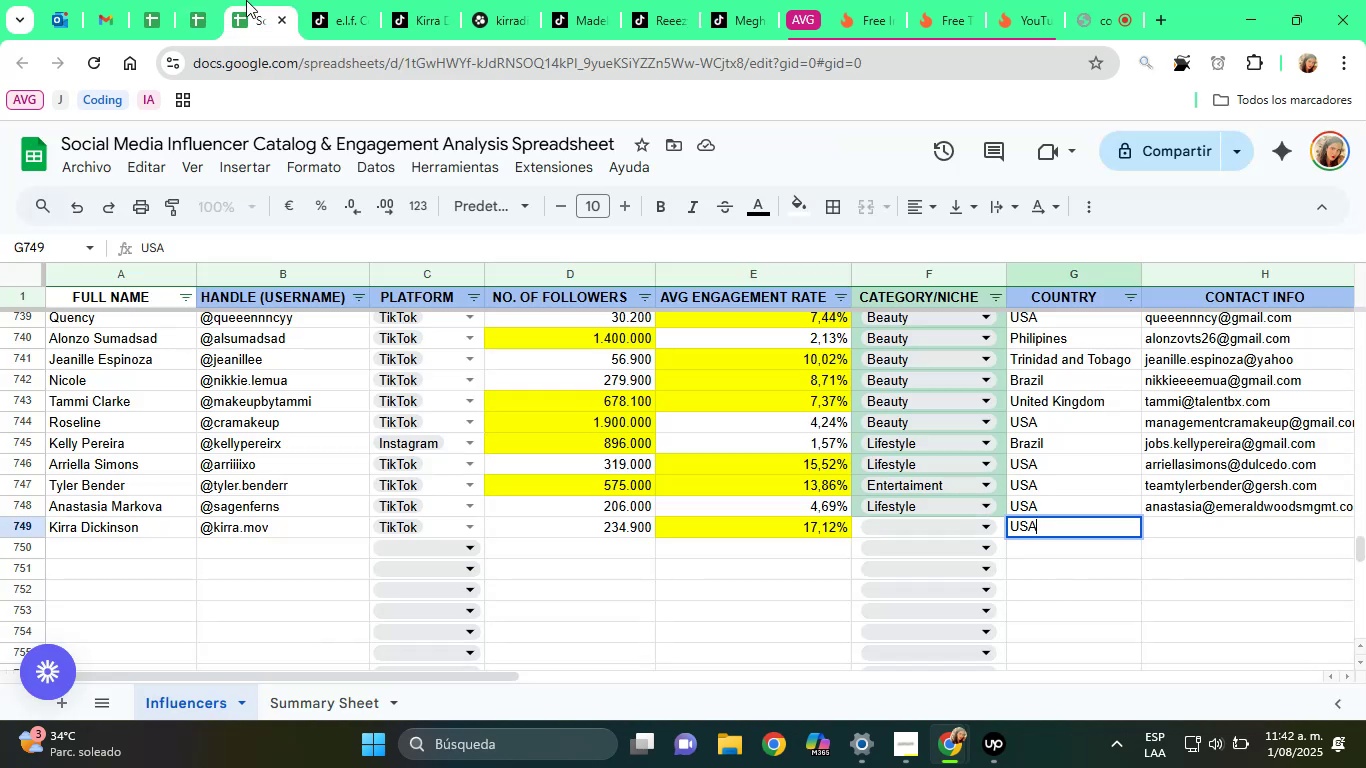 
key(Control+V)
 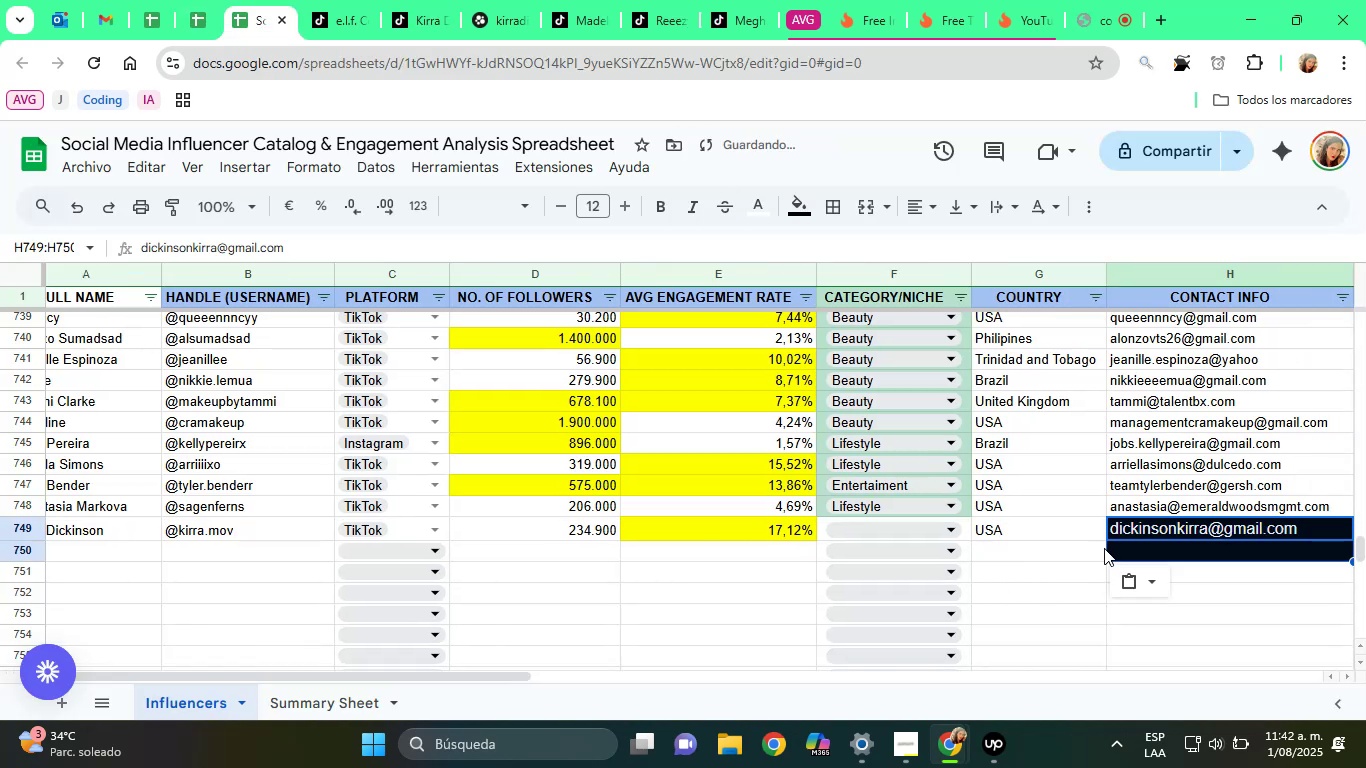 
left_click([1151, 592])
 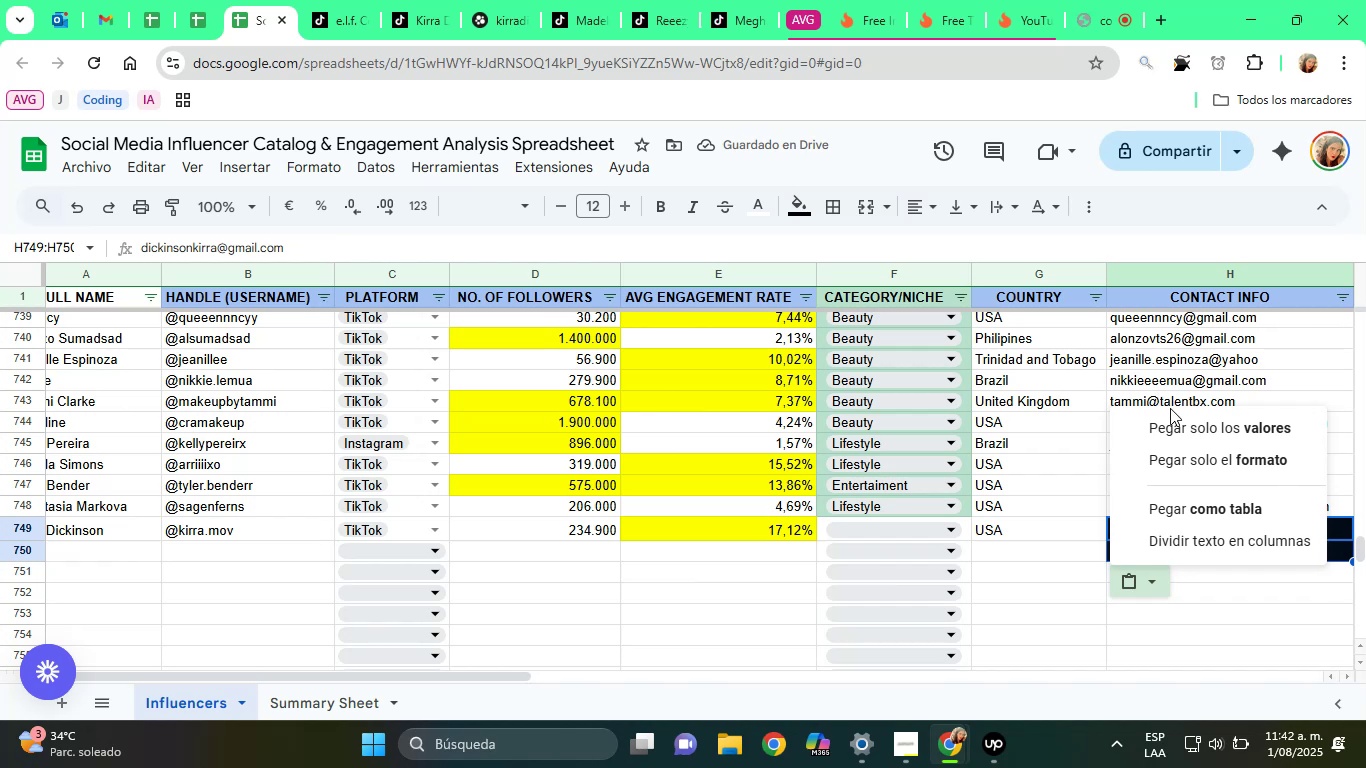 
left_click([1181, 432])
 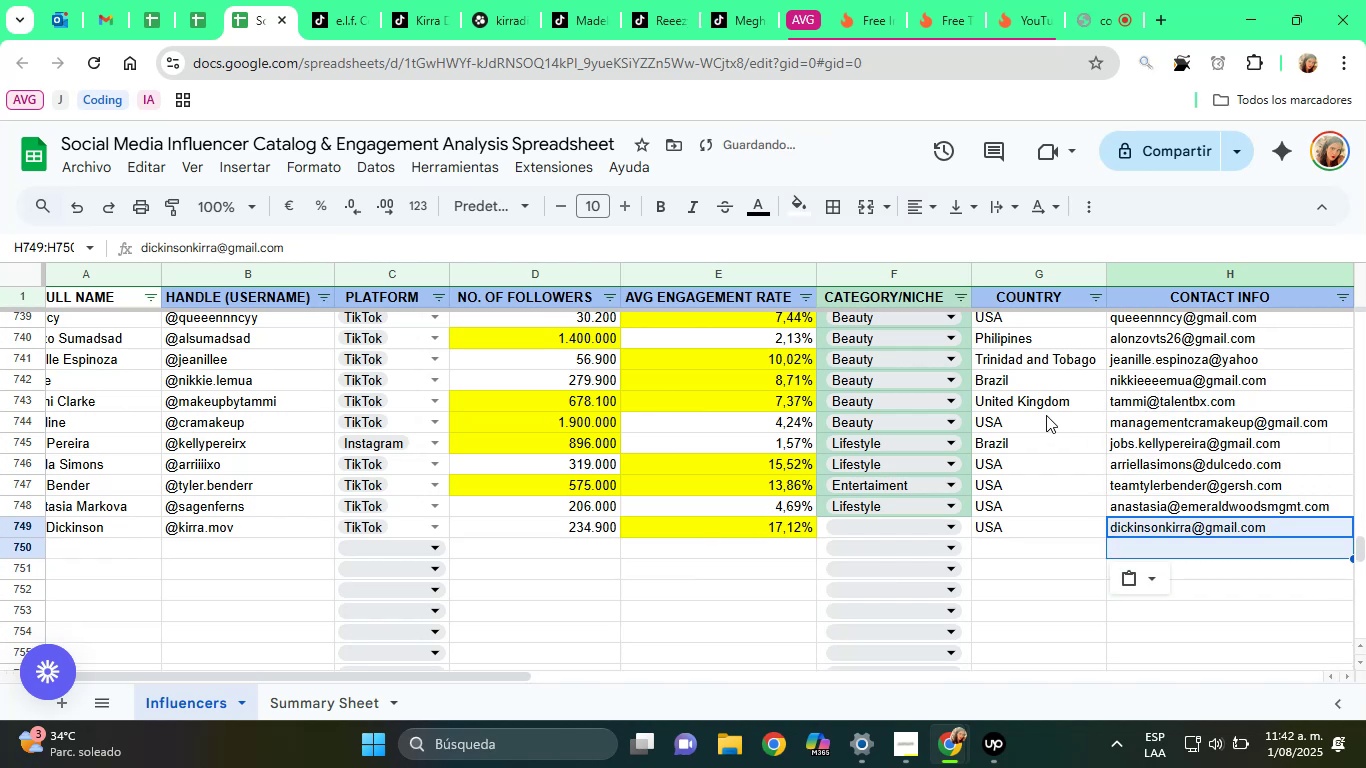 
key(ArrowRight)
 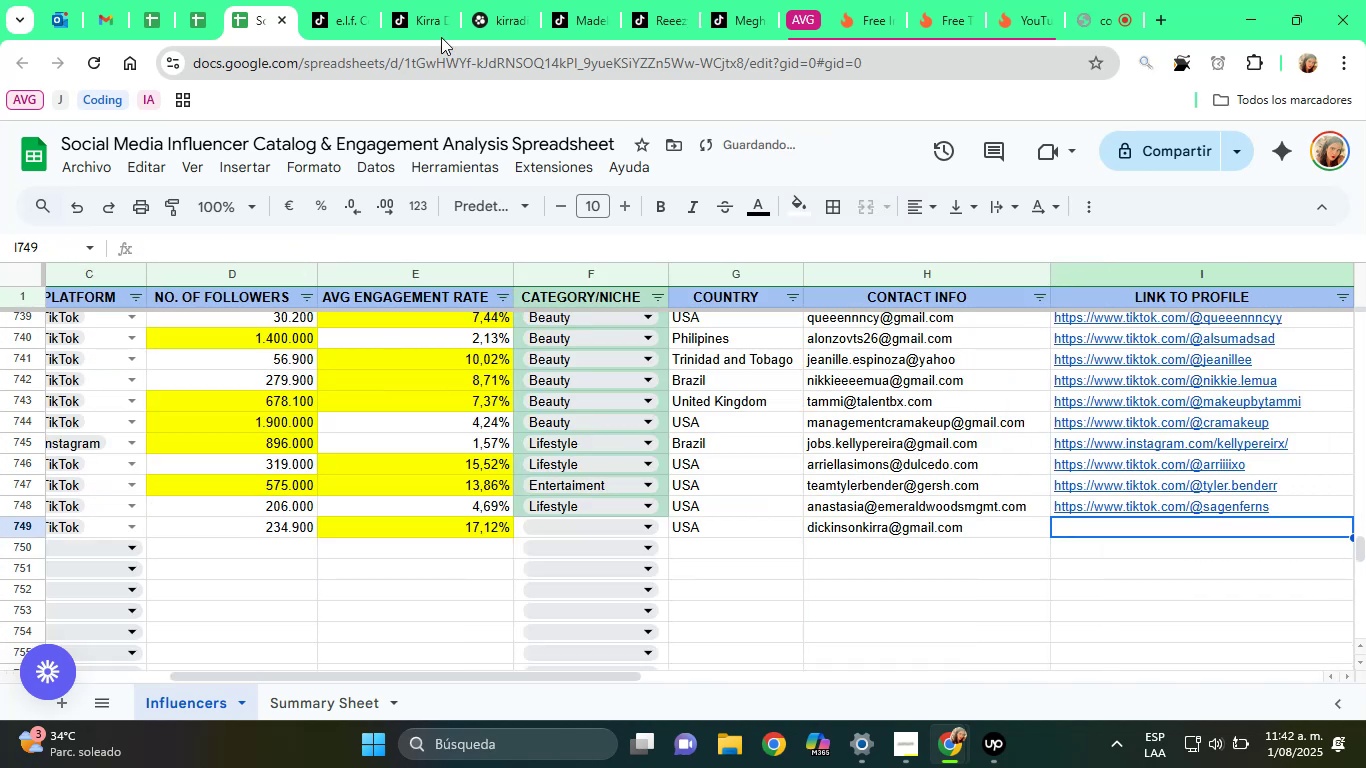 
left_click([421, 0])
 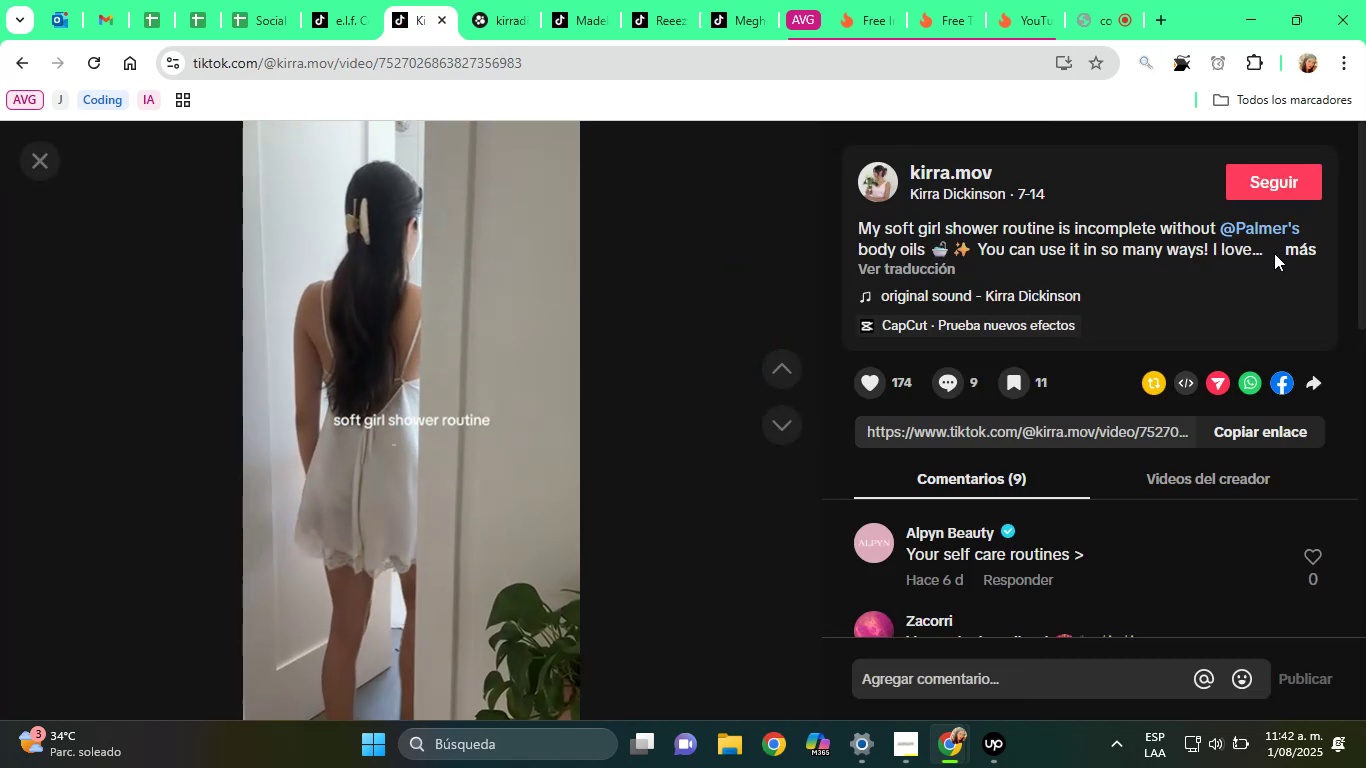 
left_click([1308, 246])
 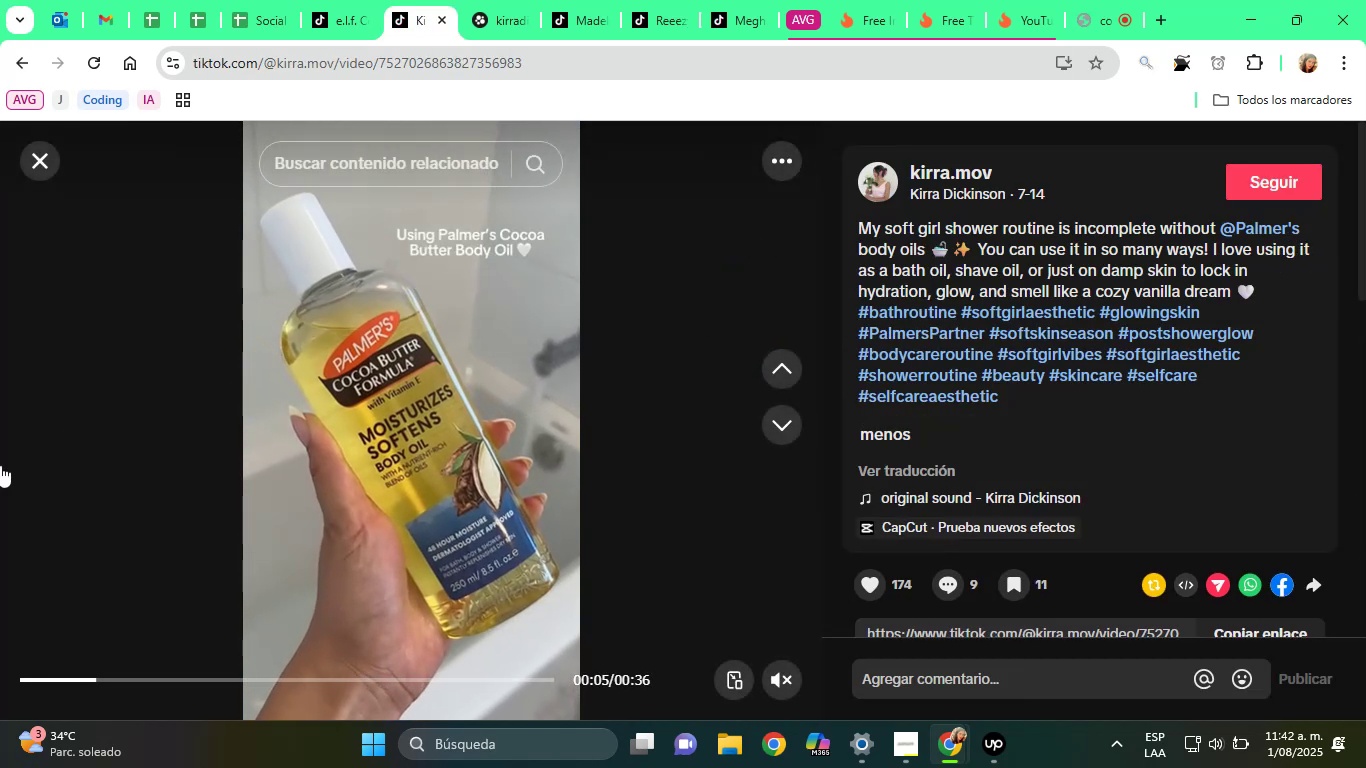 
left_click([48, 466])
 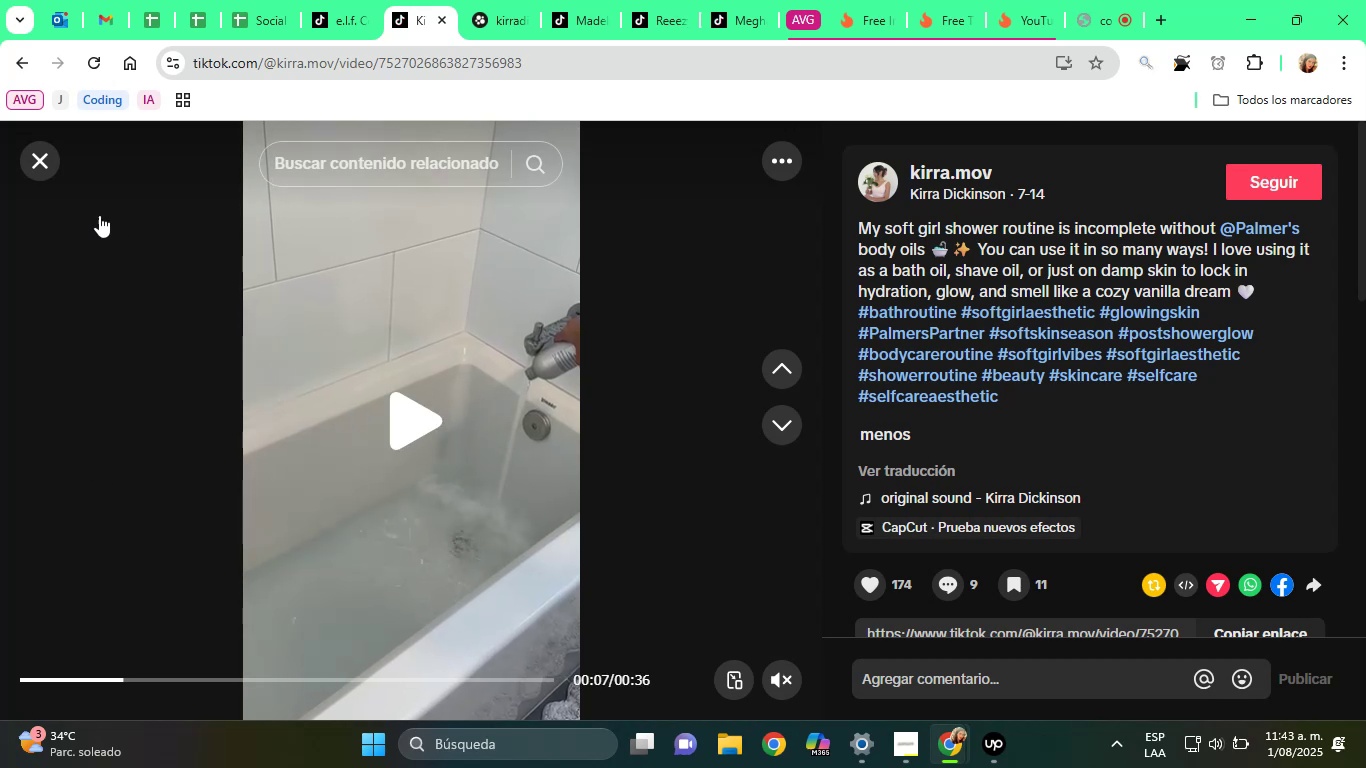 
left_click([41, 155])
 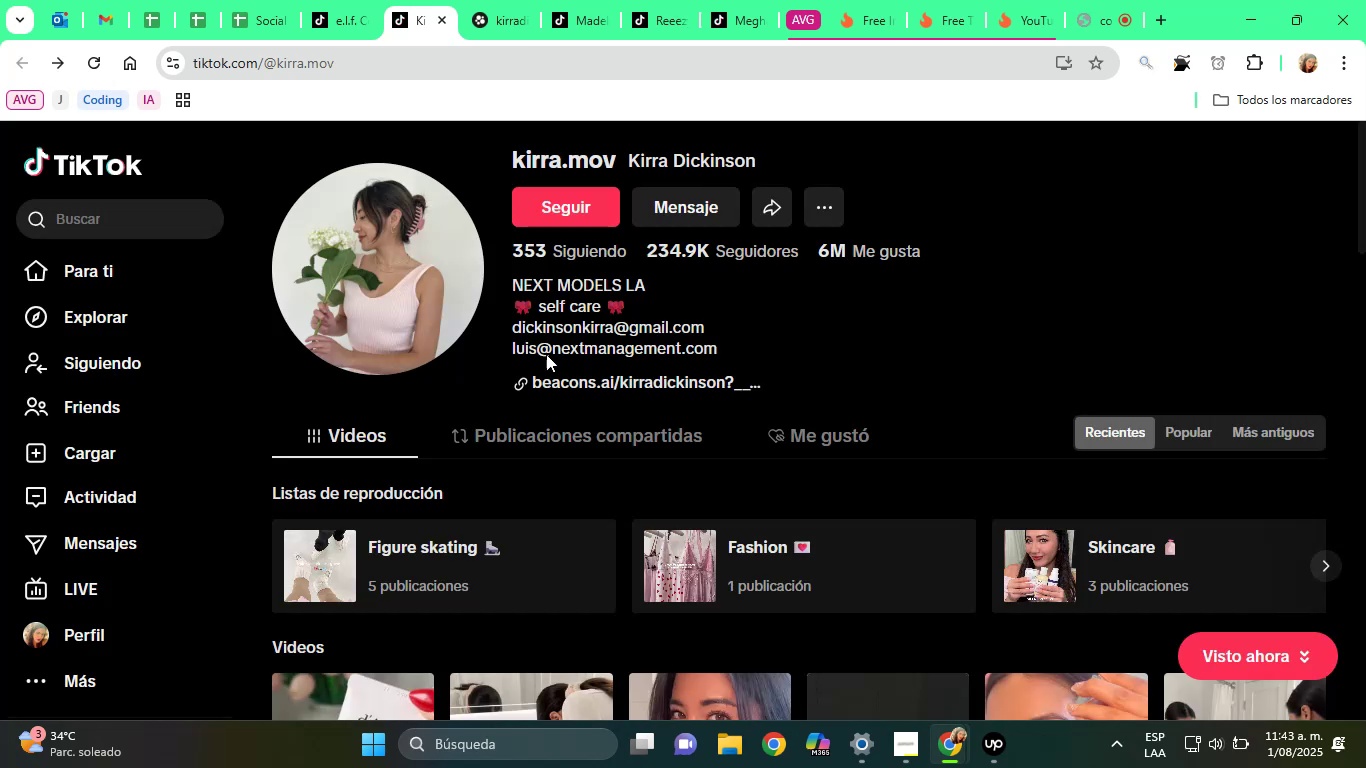 
scroll: coordinate [688, 539], scroll_direction: down, amount: 3.0
 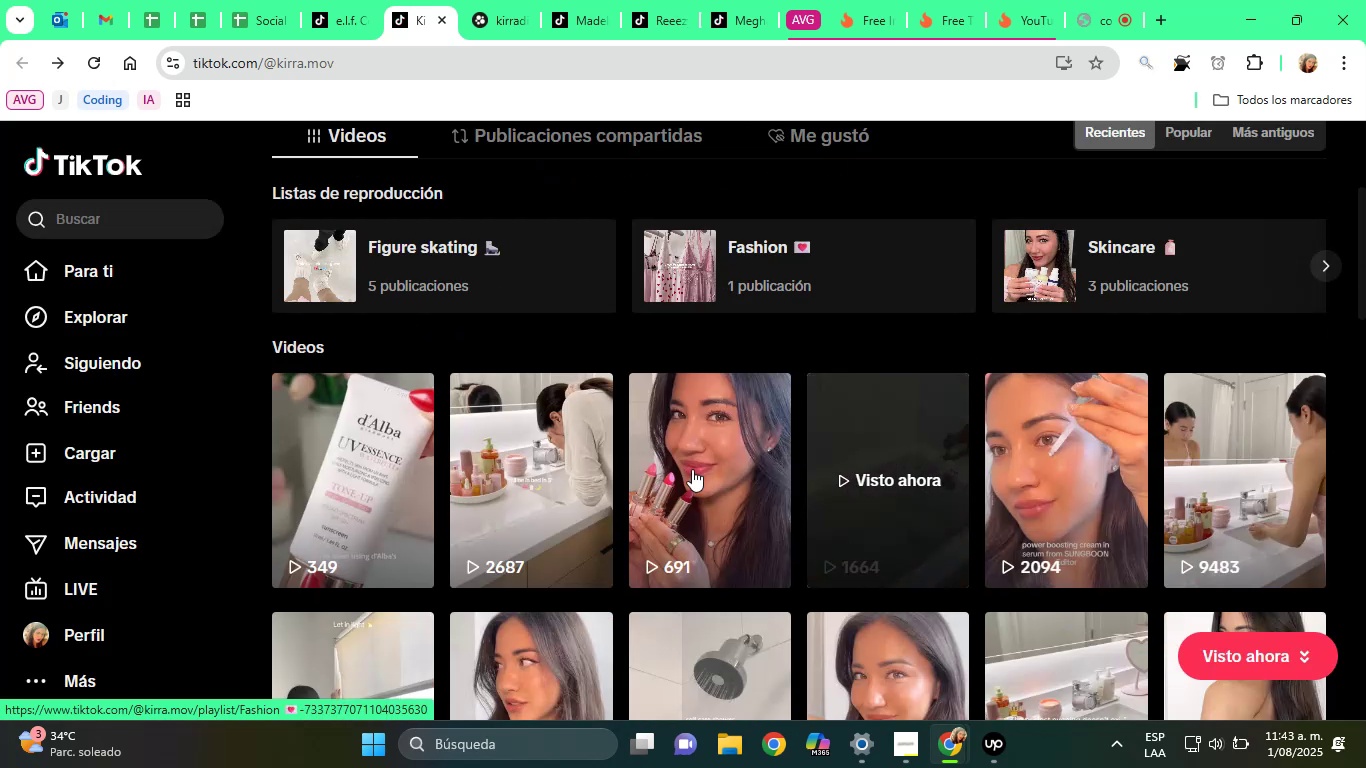 
left_click([694, 418])
 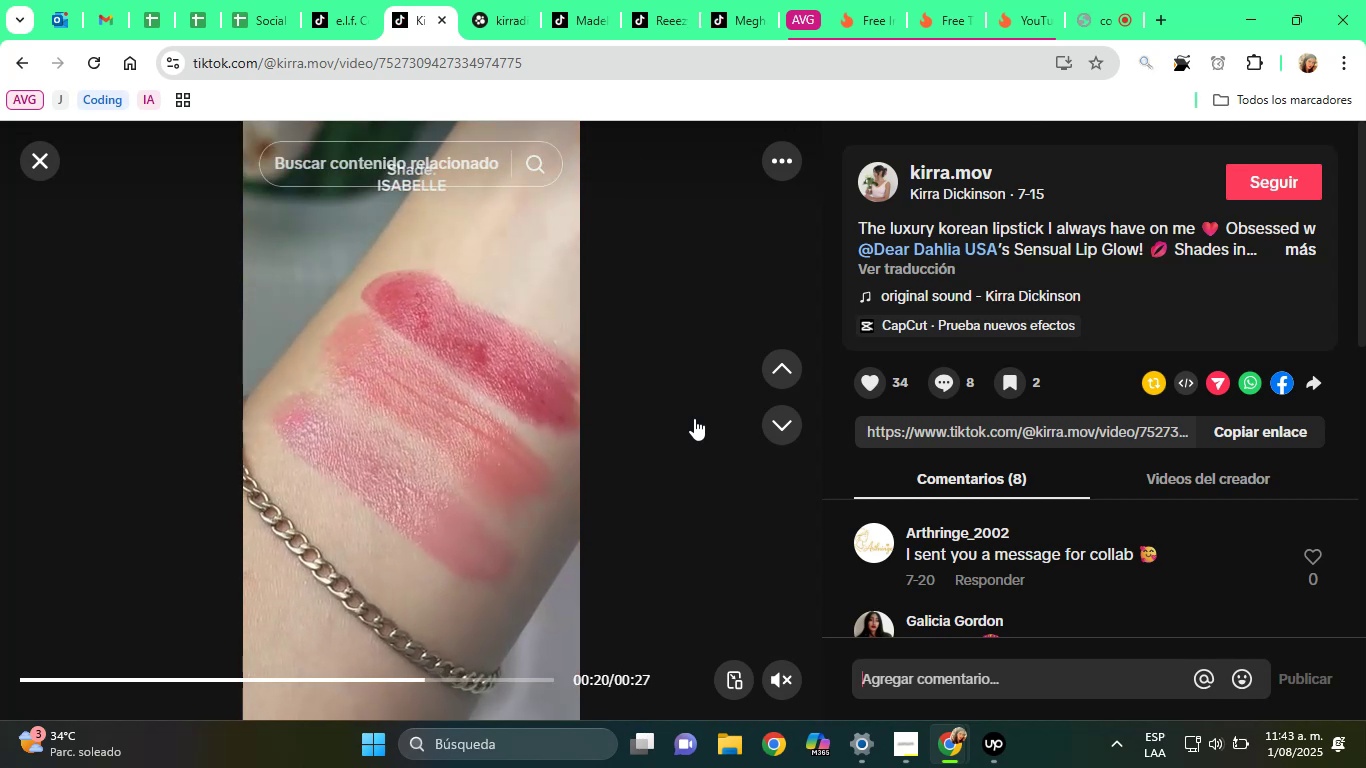 
wait(27.72)
 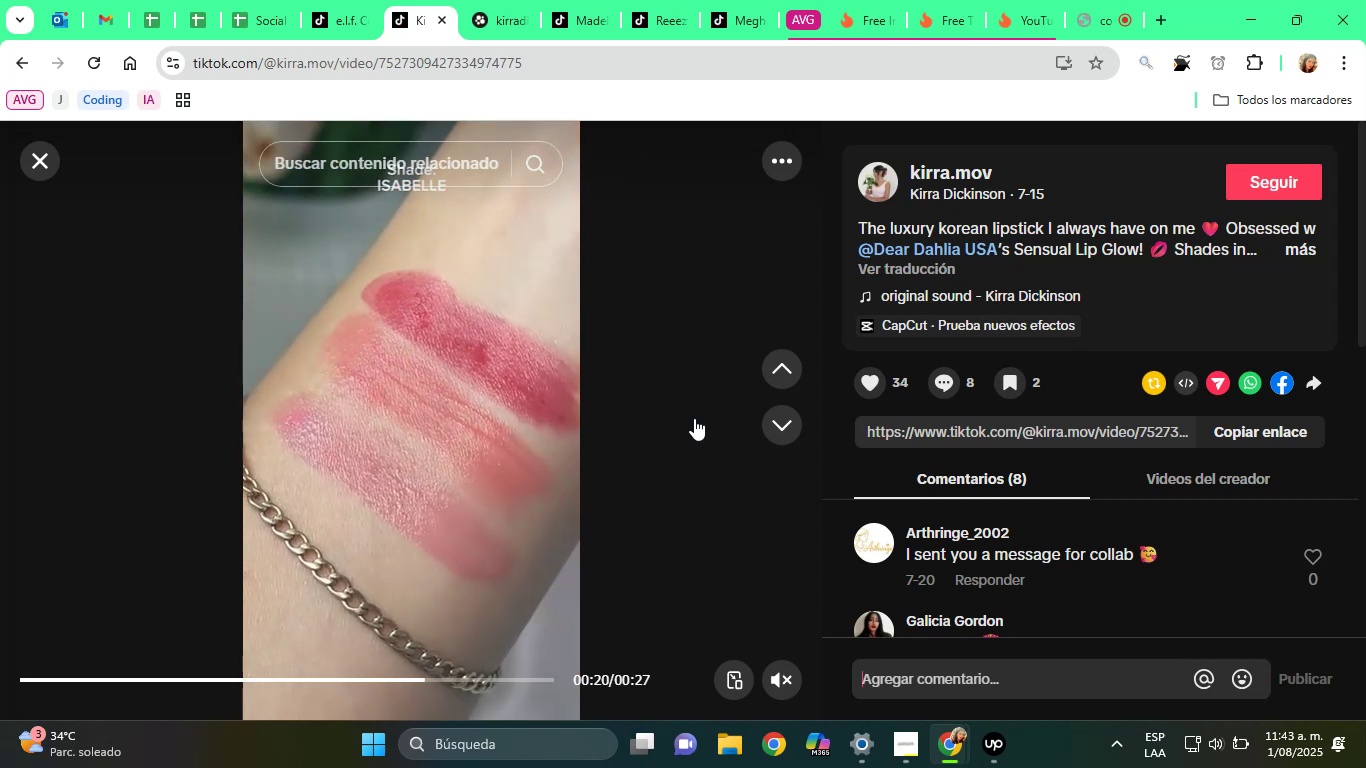 
left_click([1296, 247])
 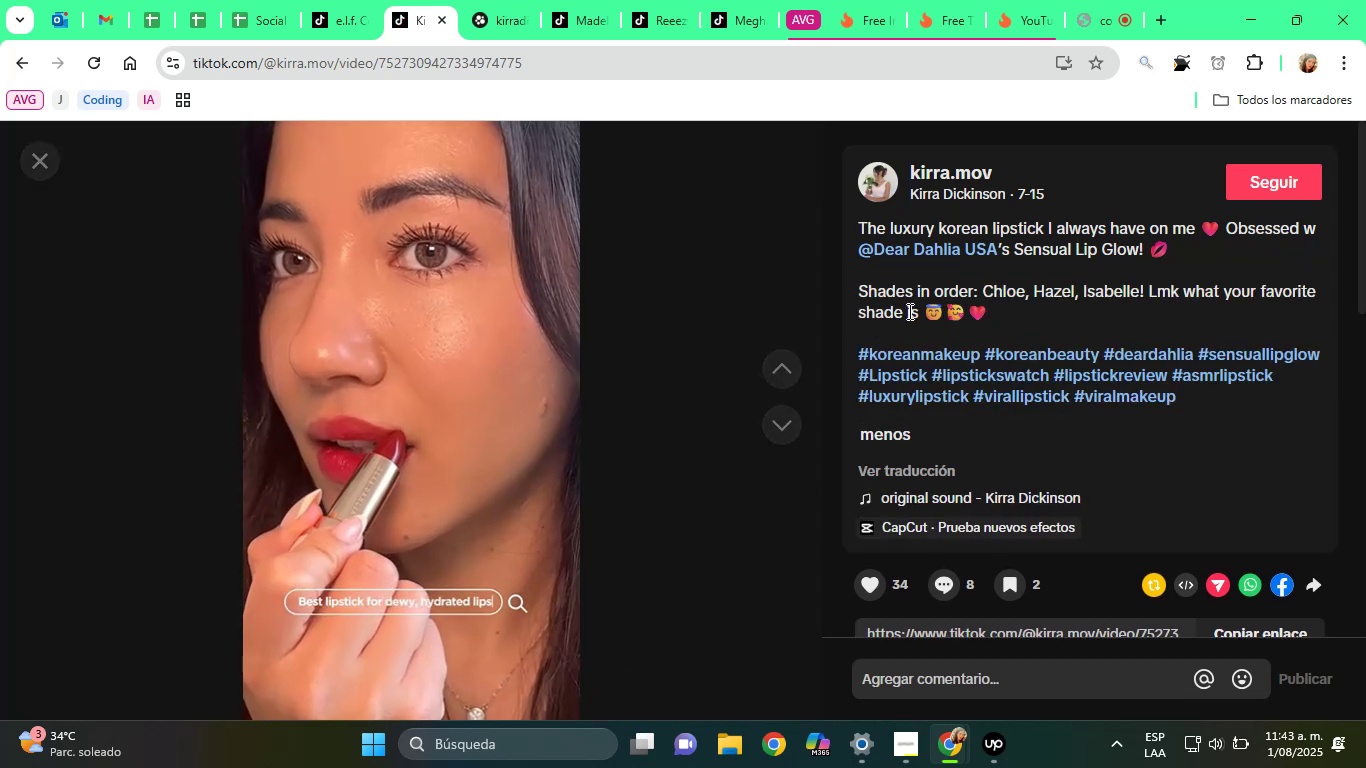 
left_click([24, 276])
 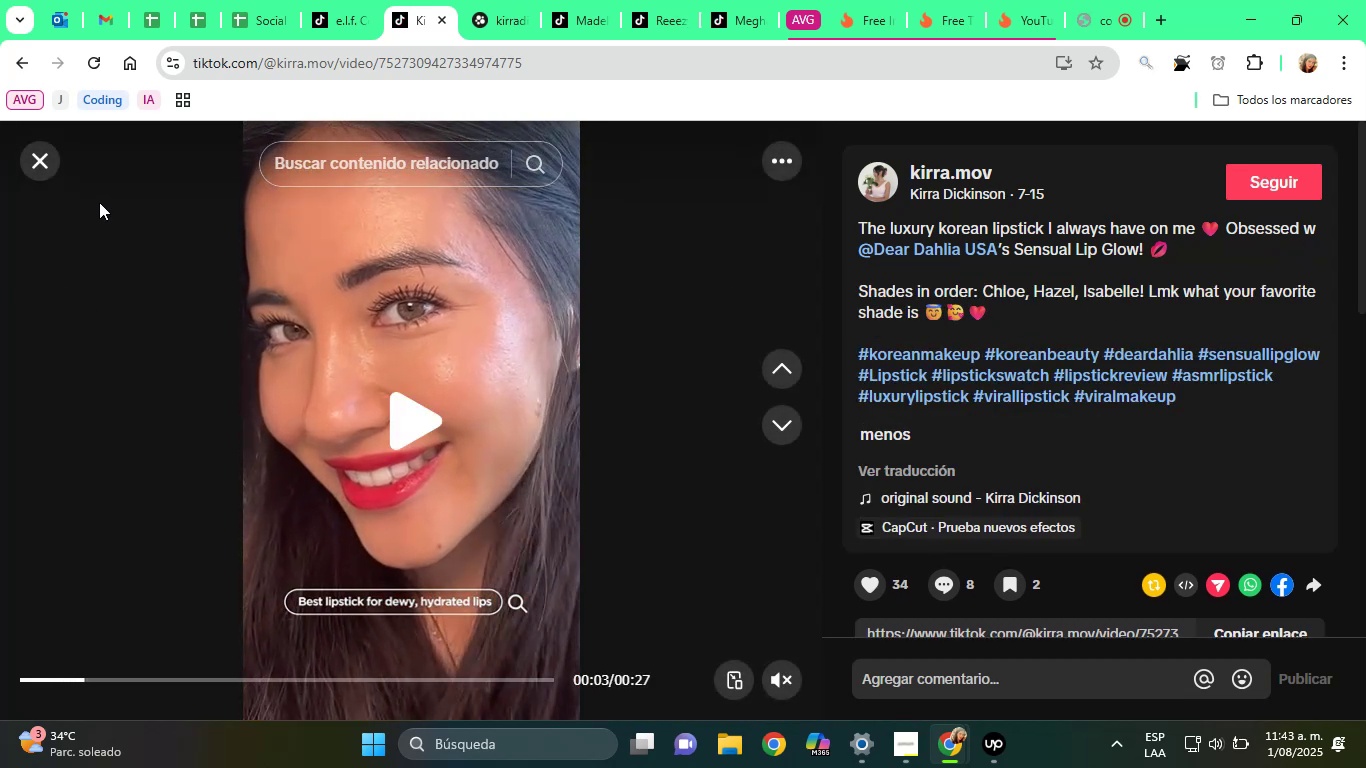 
left_click([36, 166])
 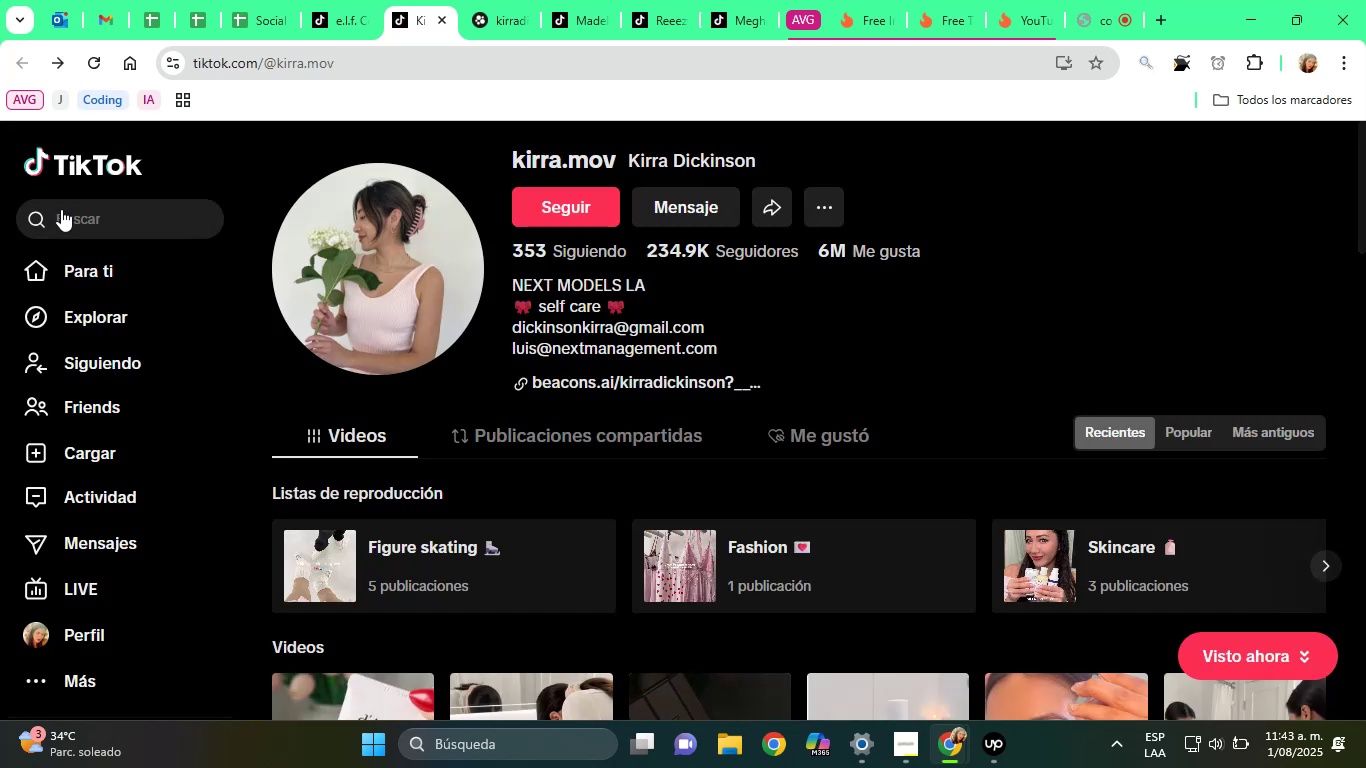 
scroll: coordinate [710, 519], scroll_direction: down, amount: 9.0
 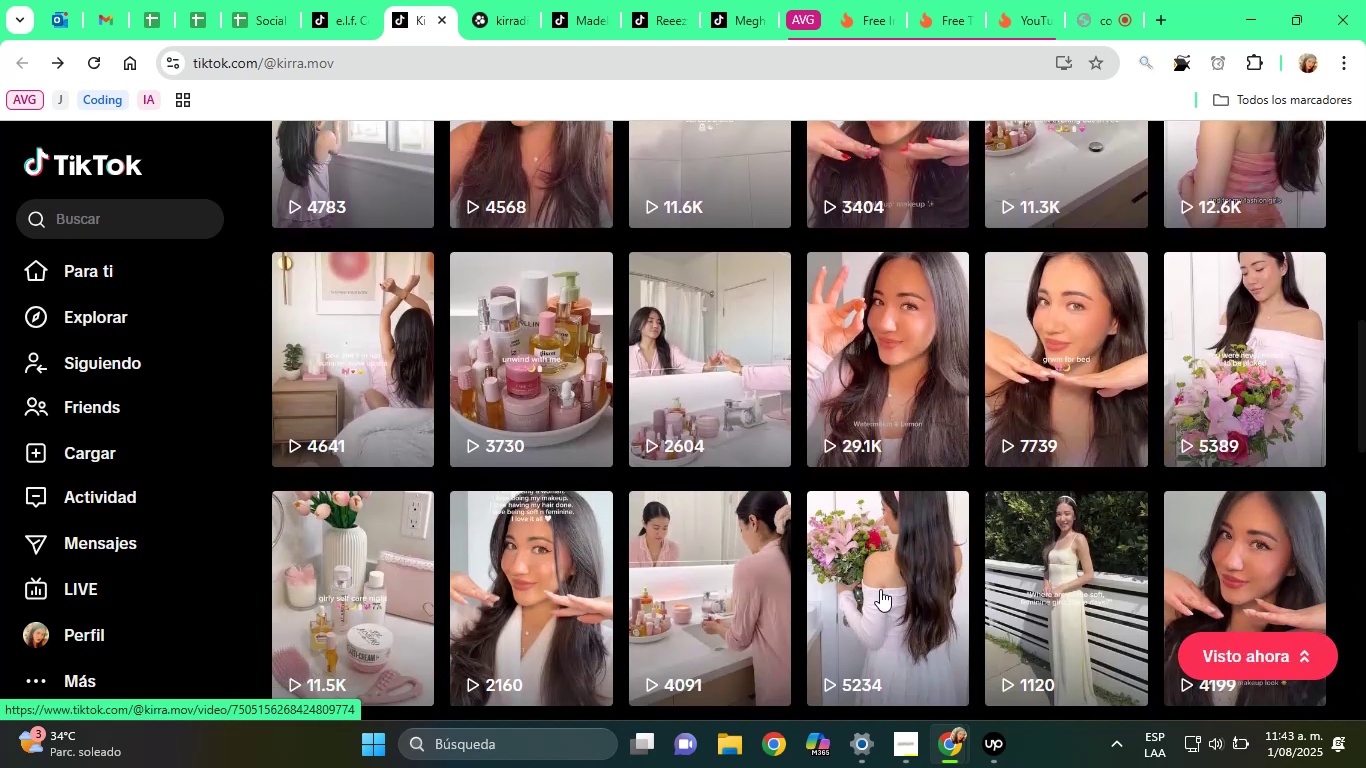 
mouse_move([1255, 399])
 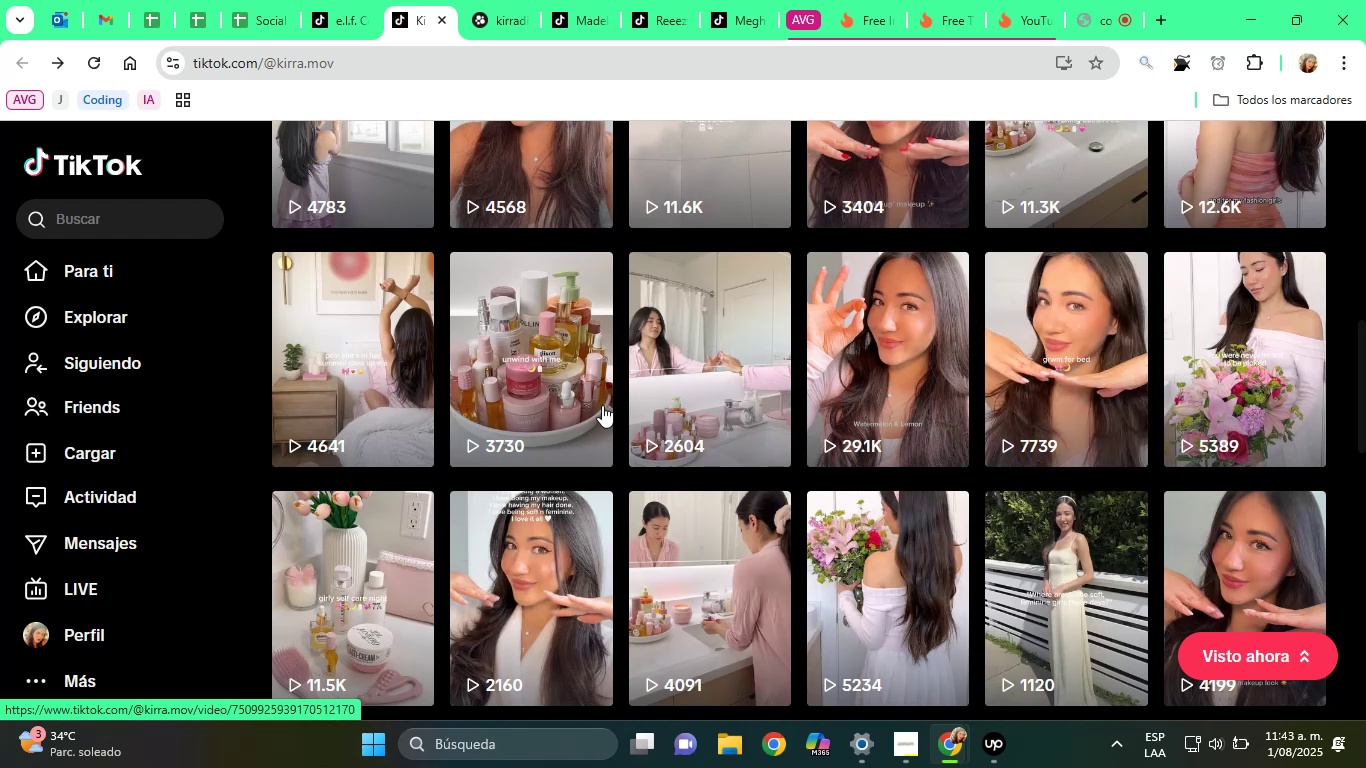 
scroll: coordinate [600, 359], scroll_direction: down, amount: 6.0
 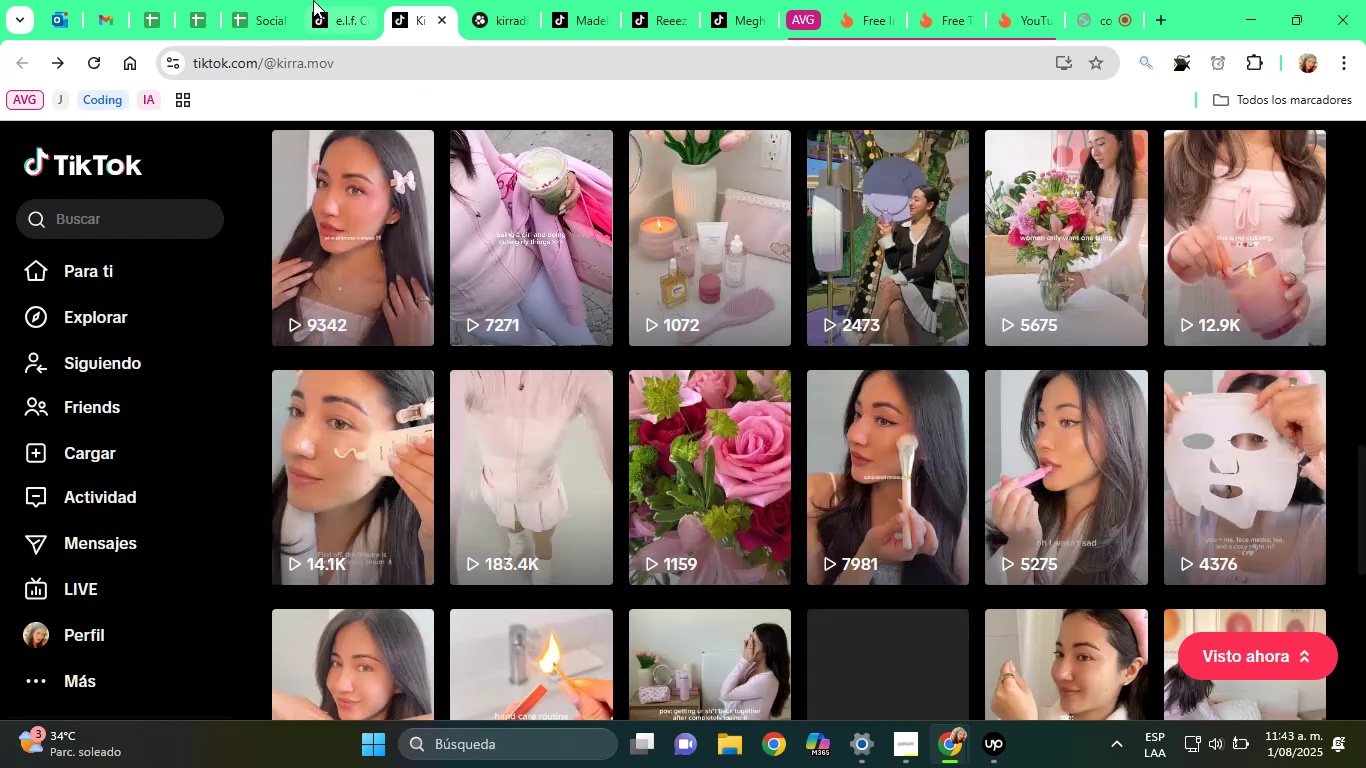 
left_click([270, 0])
 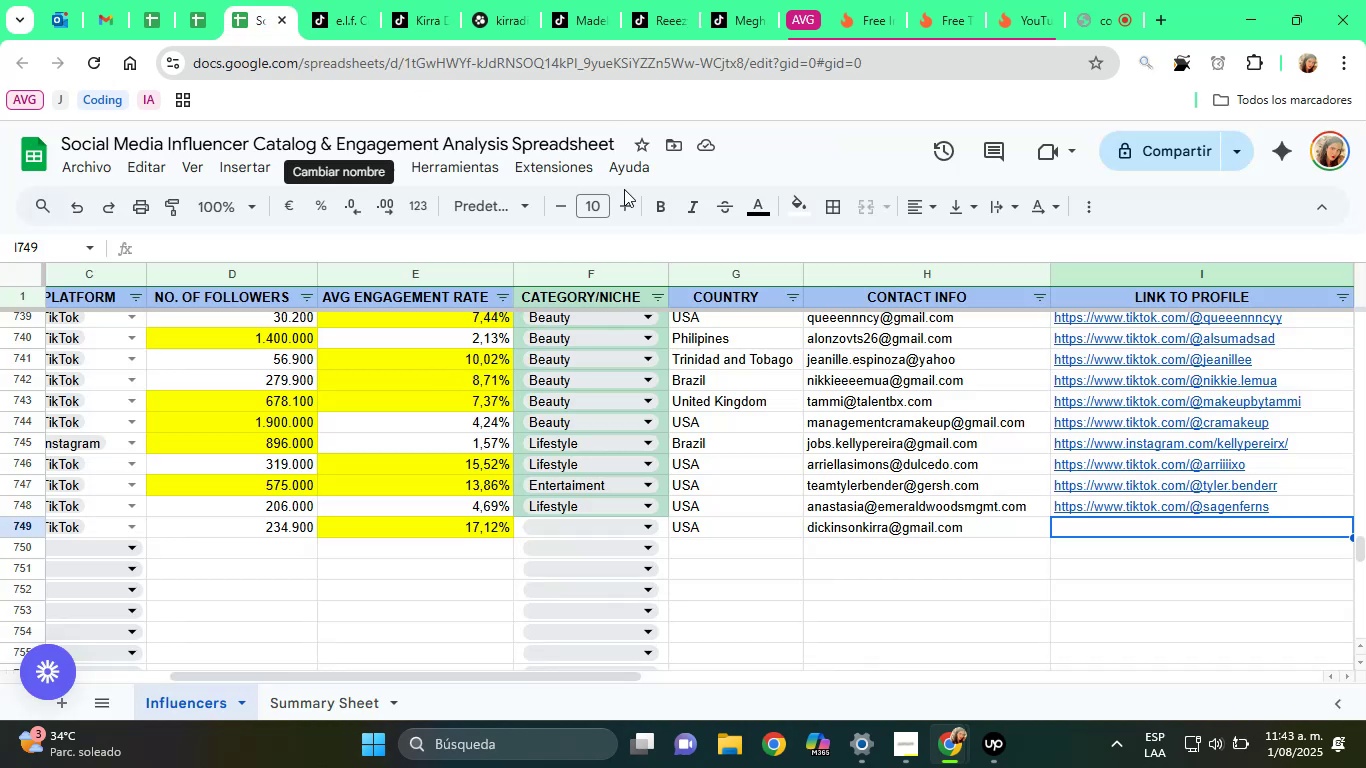 
key(ArrowLeft)
 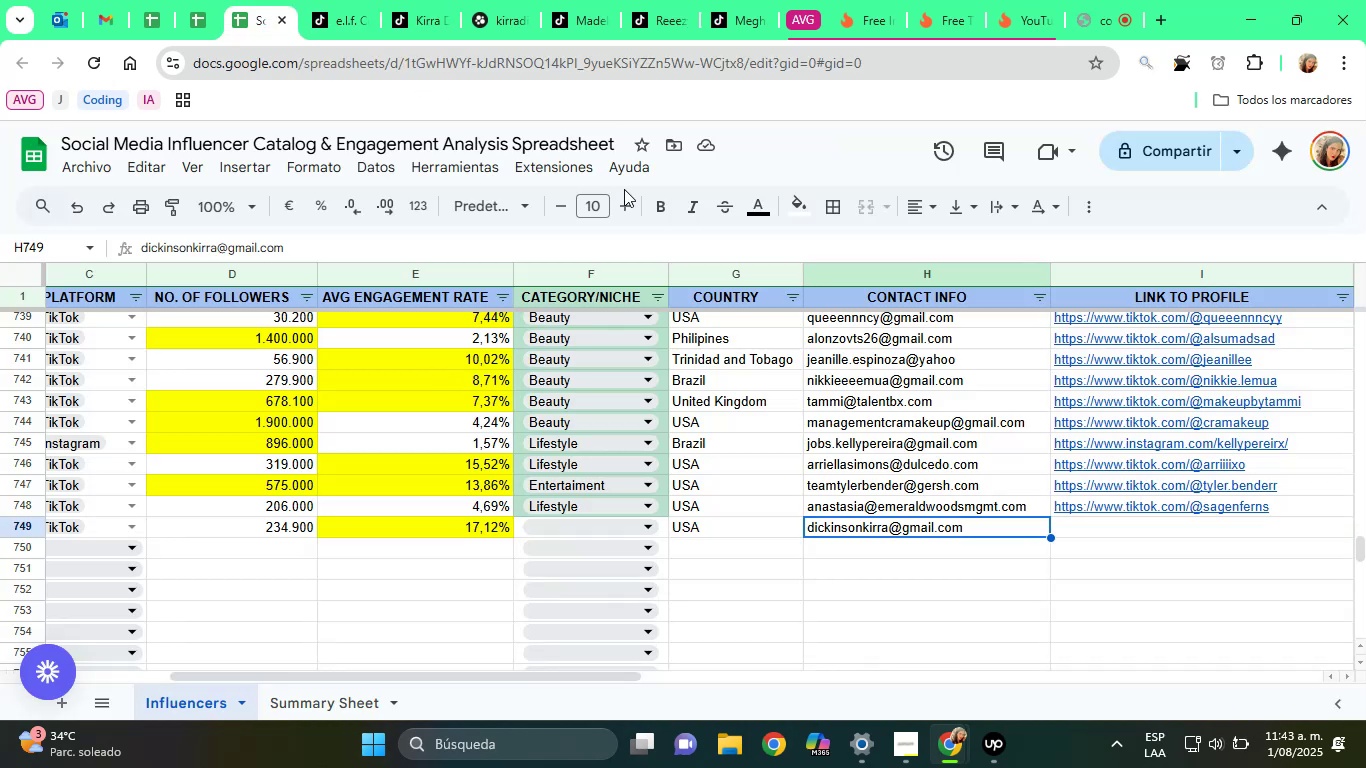 
key(ArrowLeft)
 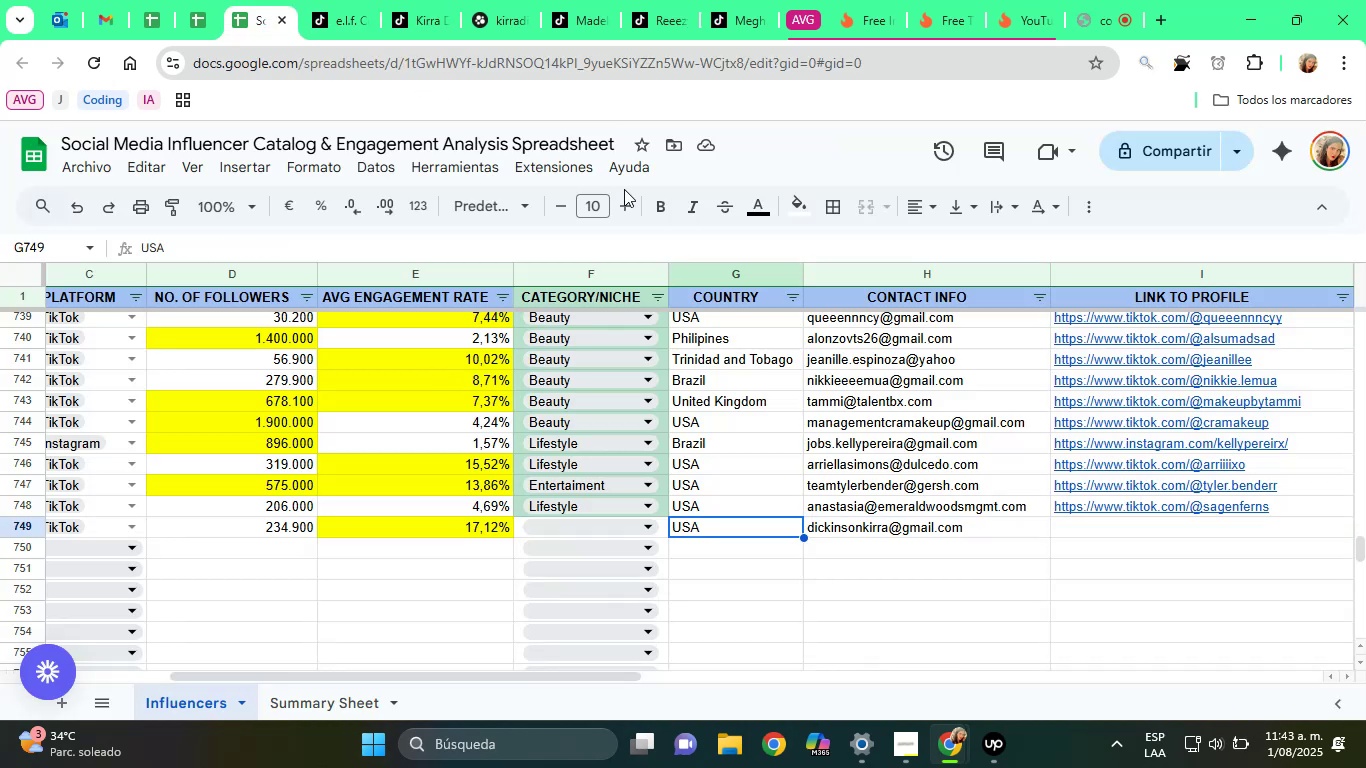 
key(ArrowLeft)
 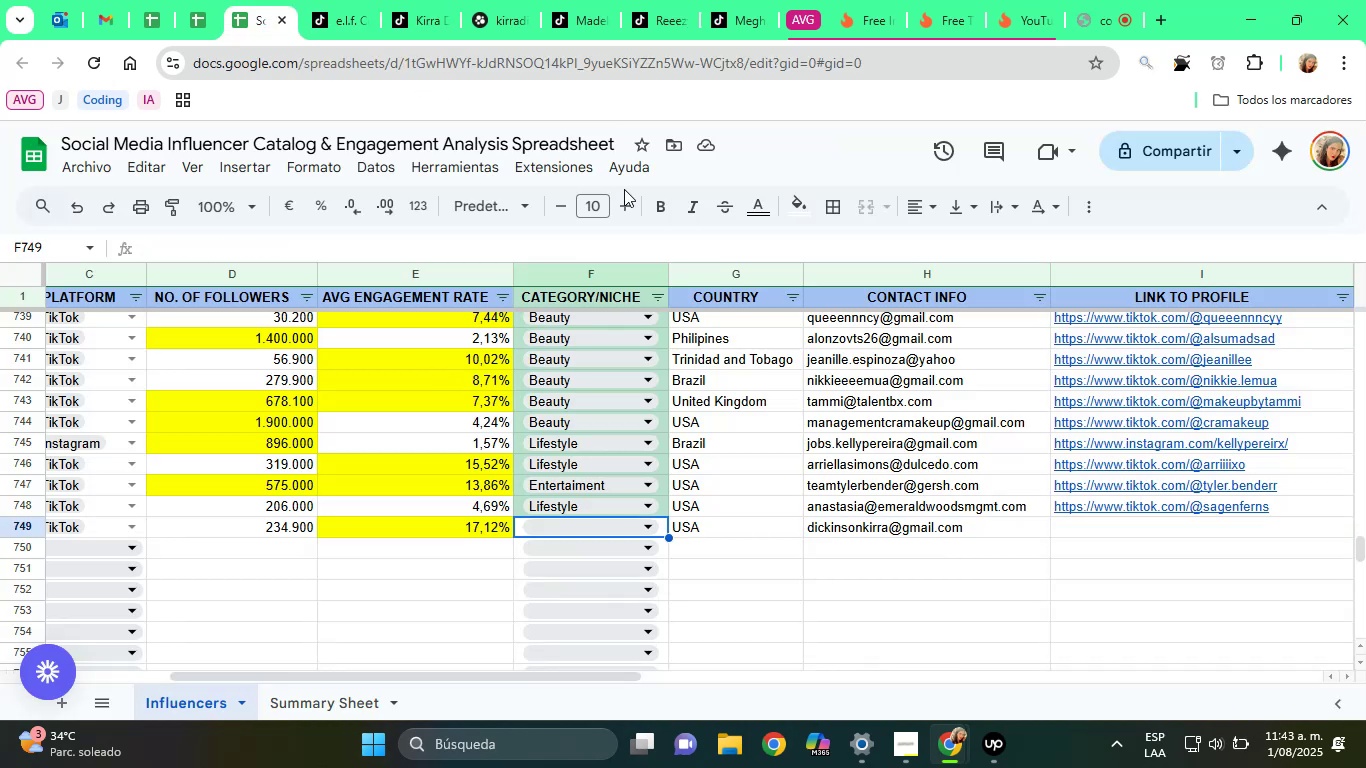 
key(L)
 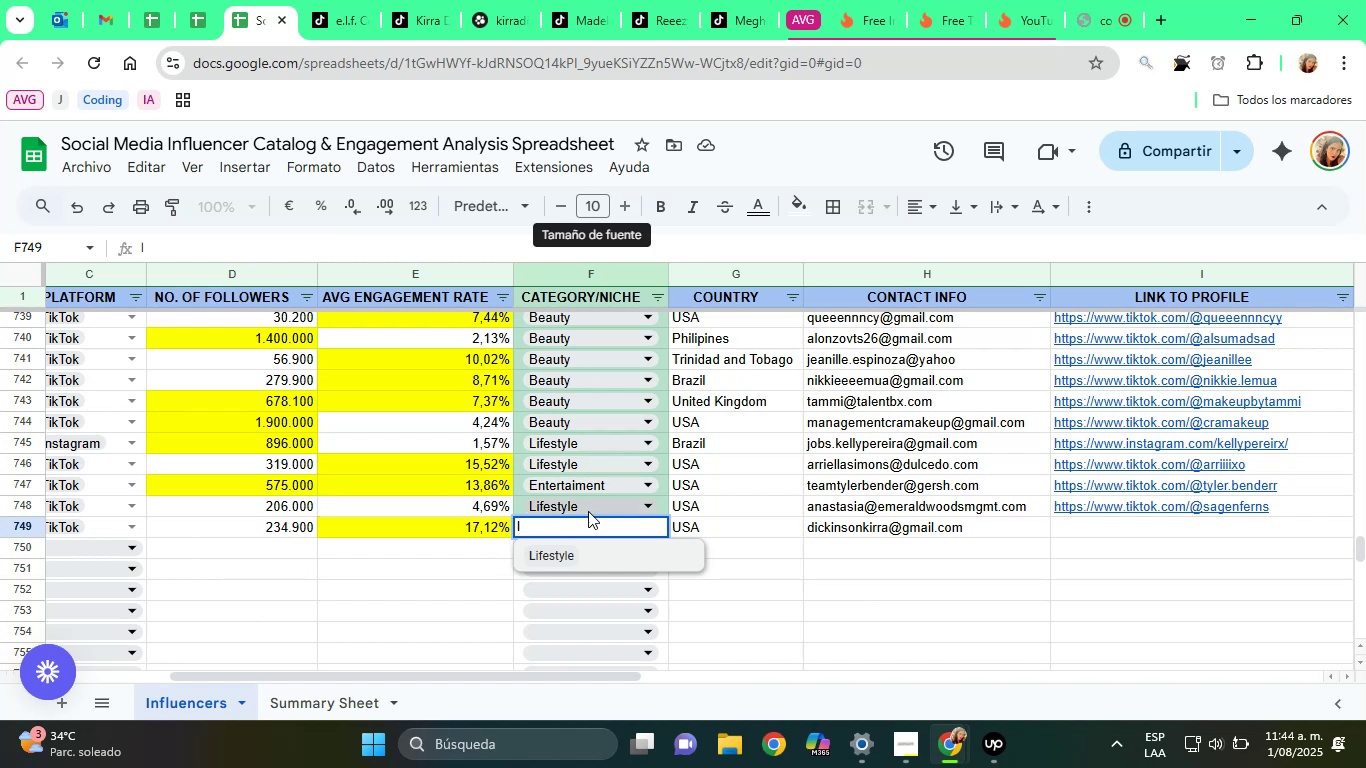 
left_click([592, 557])
 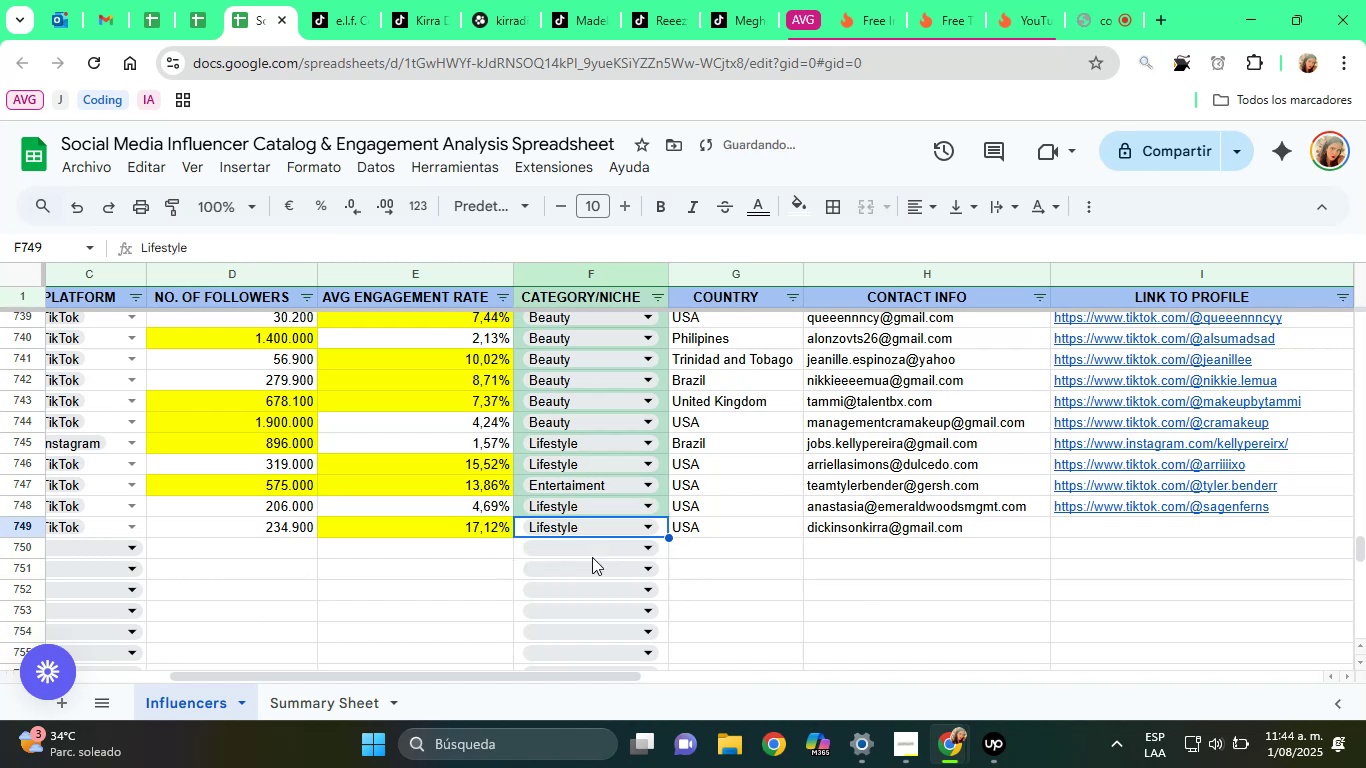 
key(ArrowRight)
 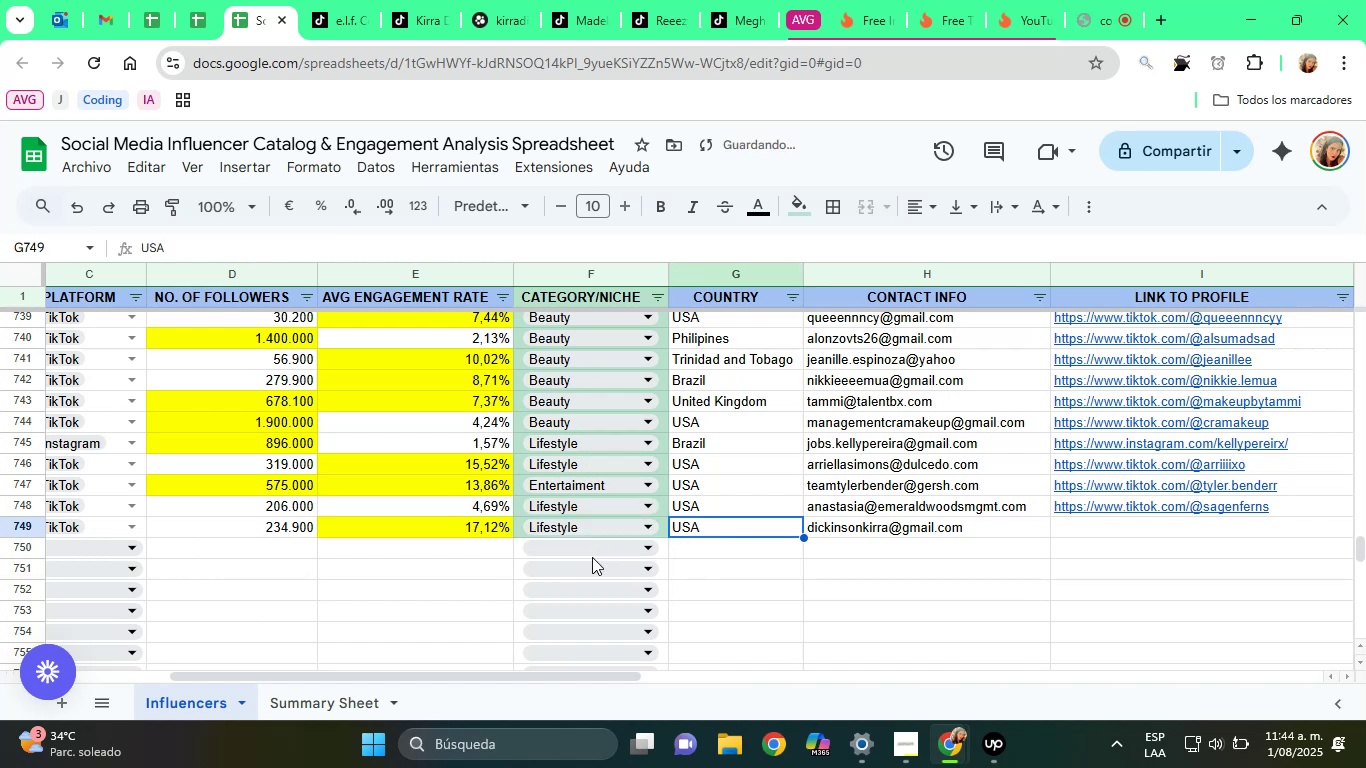 
key(ArrowRight)
 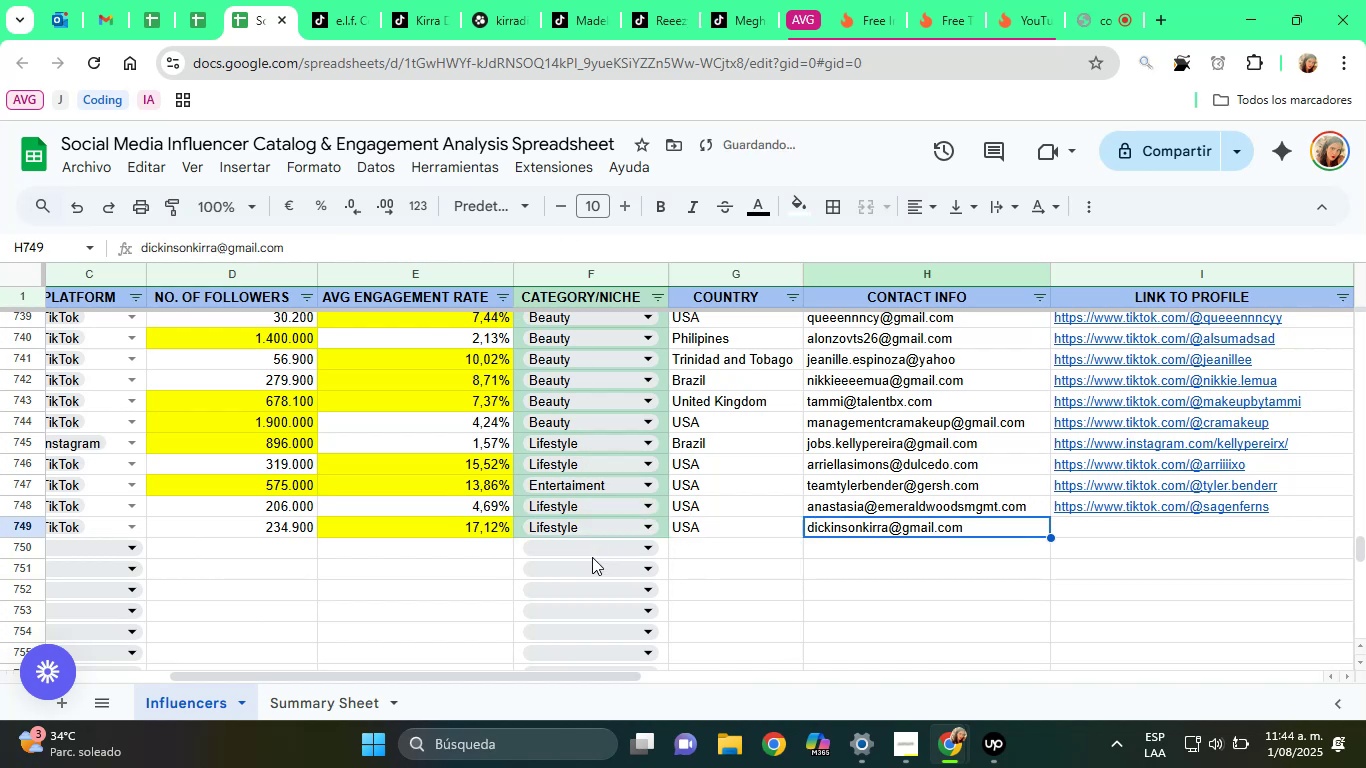 
key(ArrowRight)
 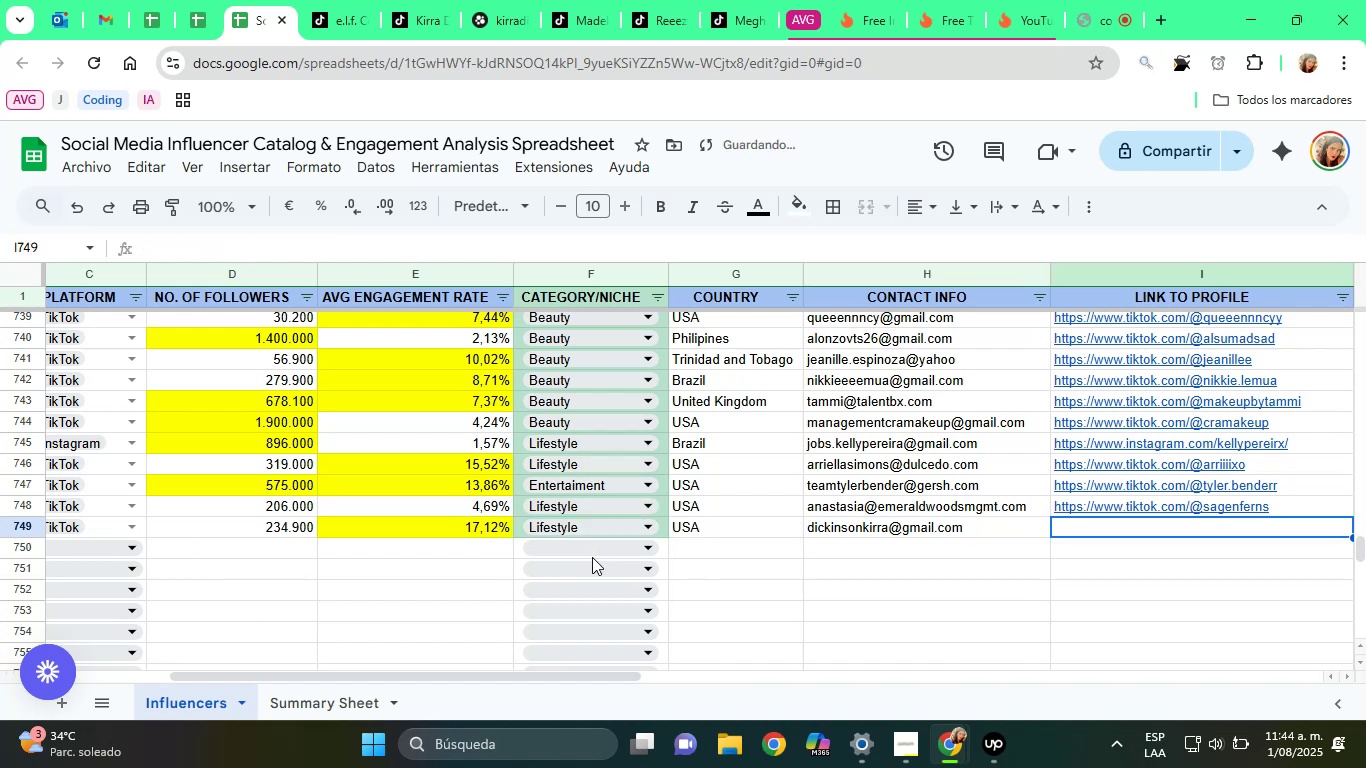 
key(ArrowRight)
 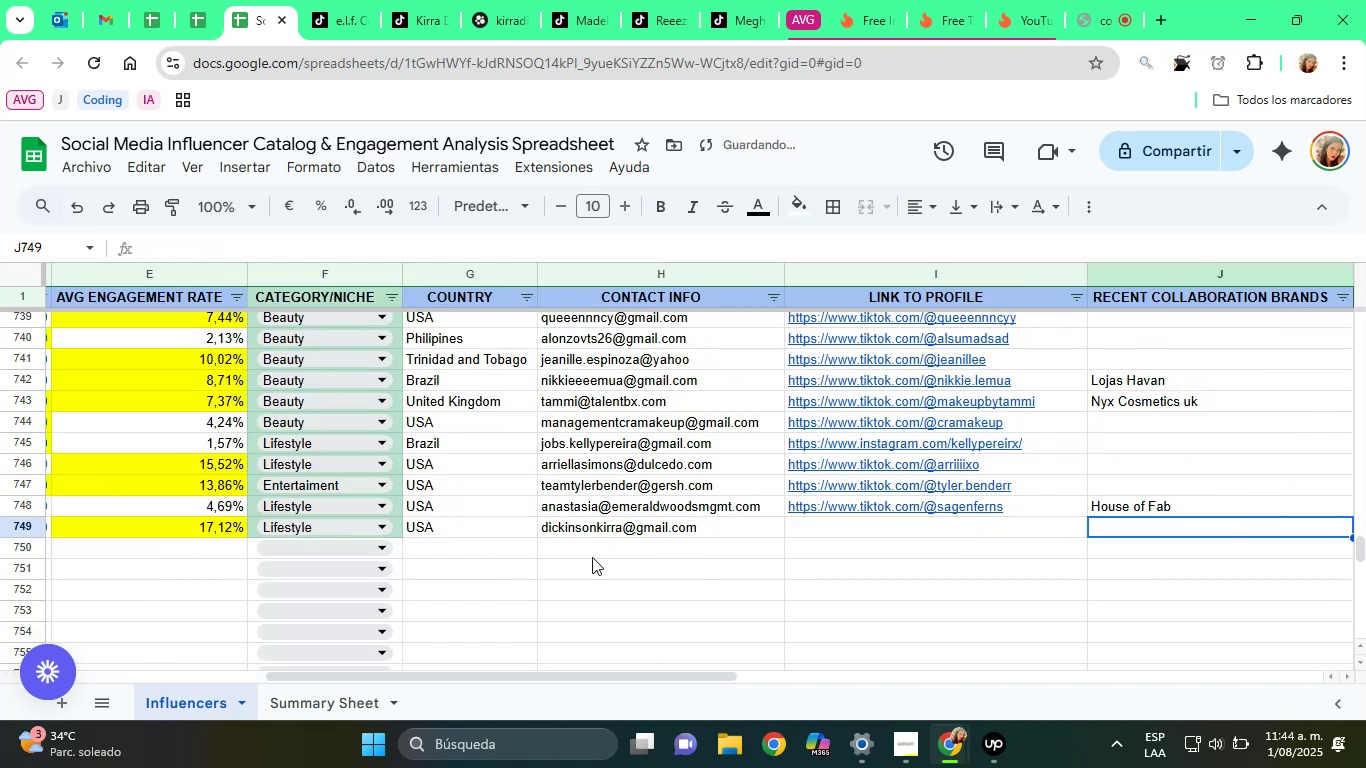 
type(Palmers)
 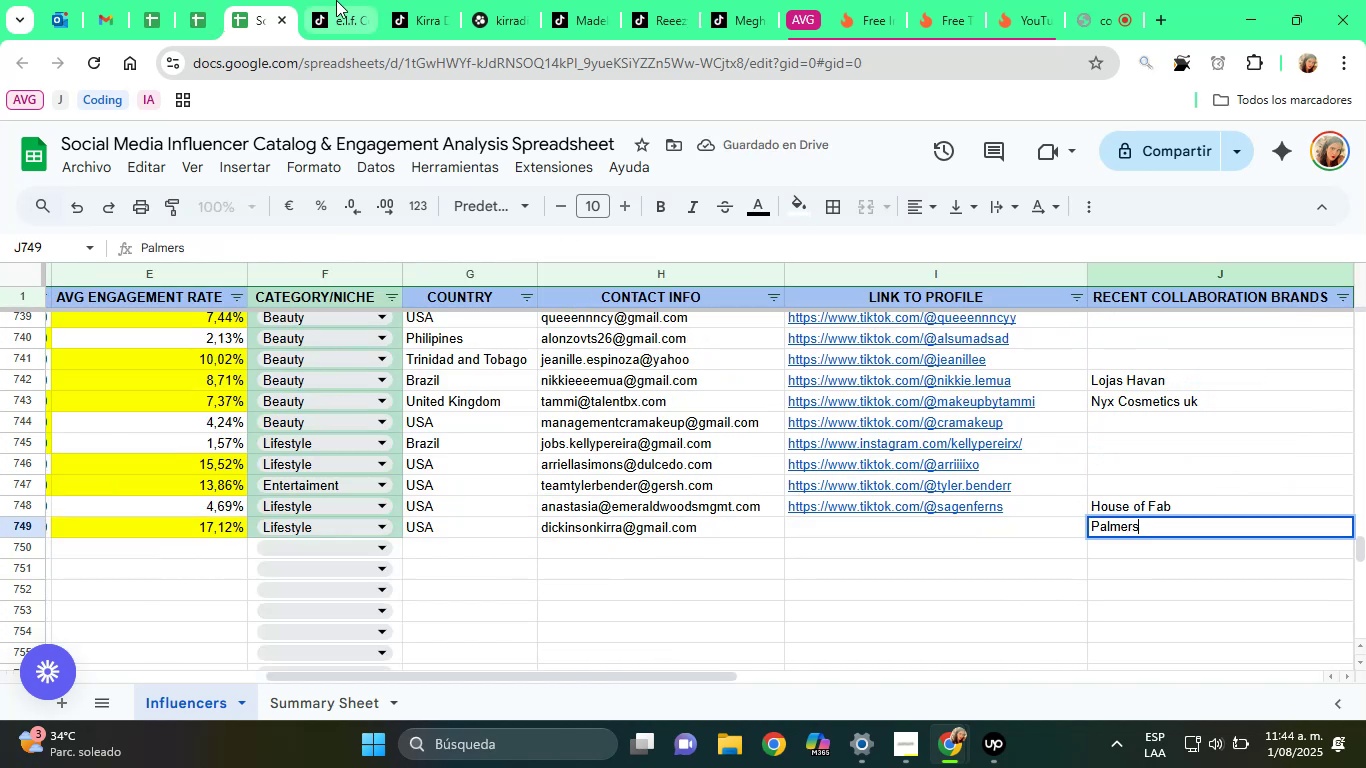 
left_click([400, 0])
 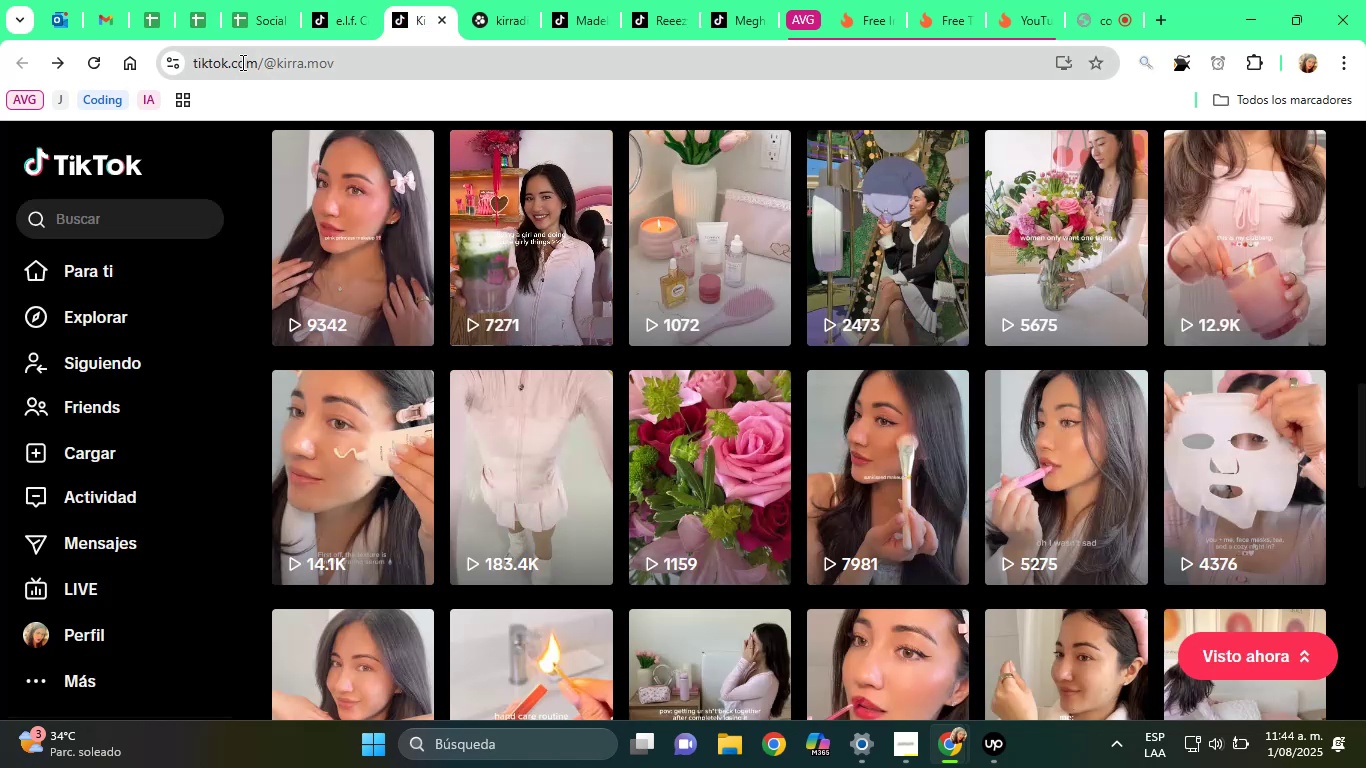 
double_click([253, 62])
 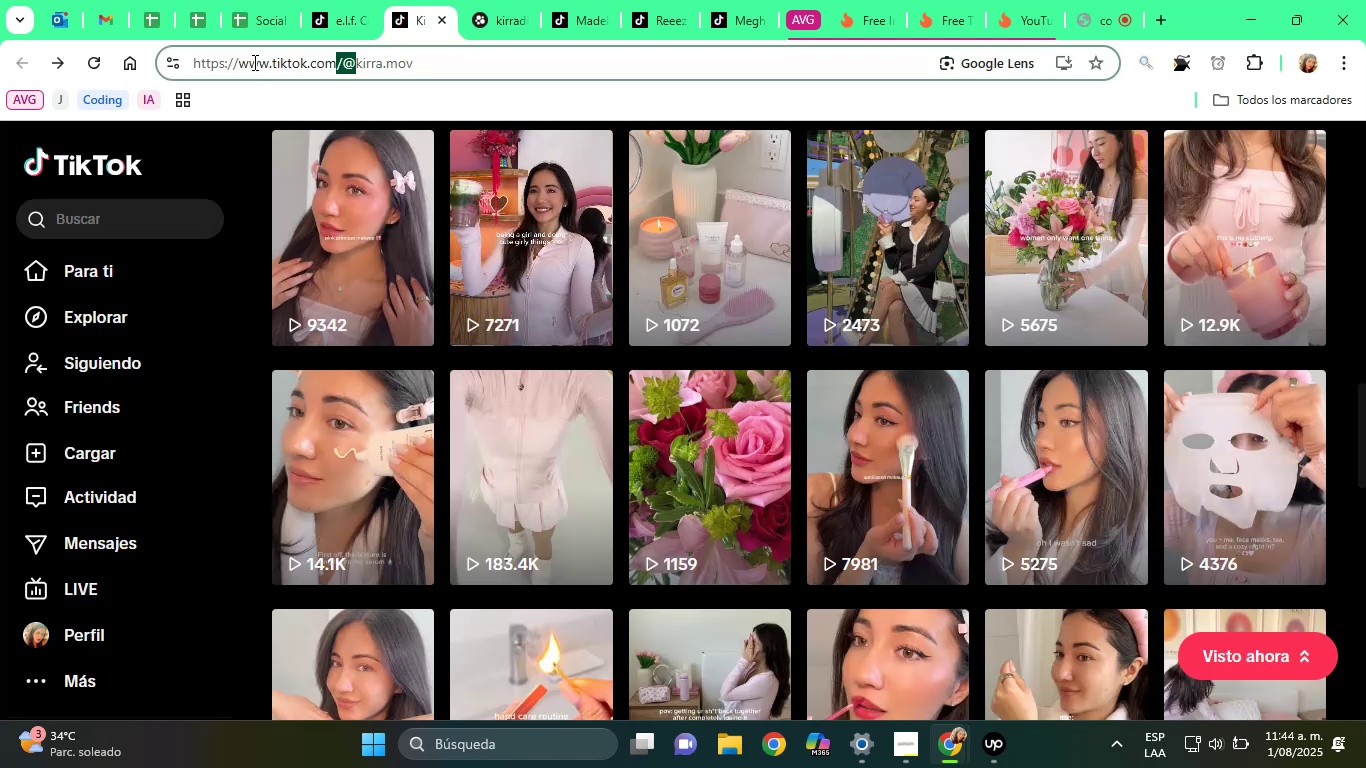 
triple_click([253, 62])
 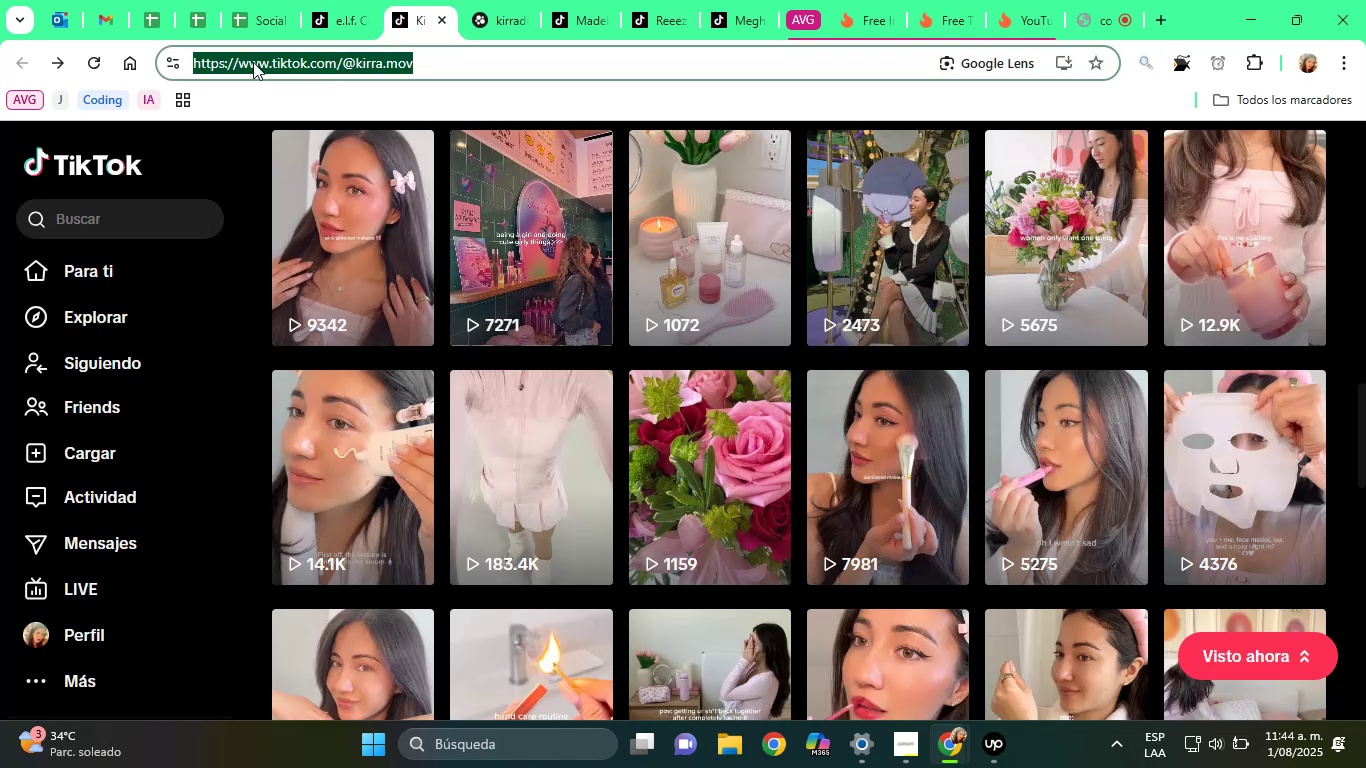 
key(Control+C)
 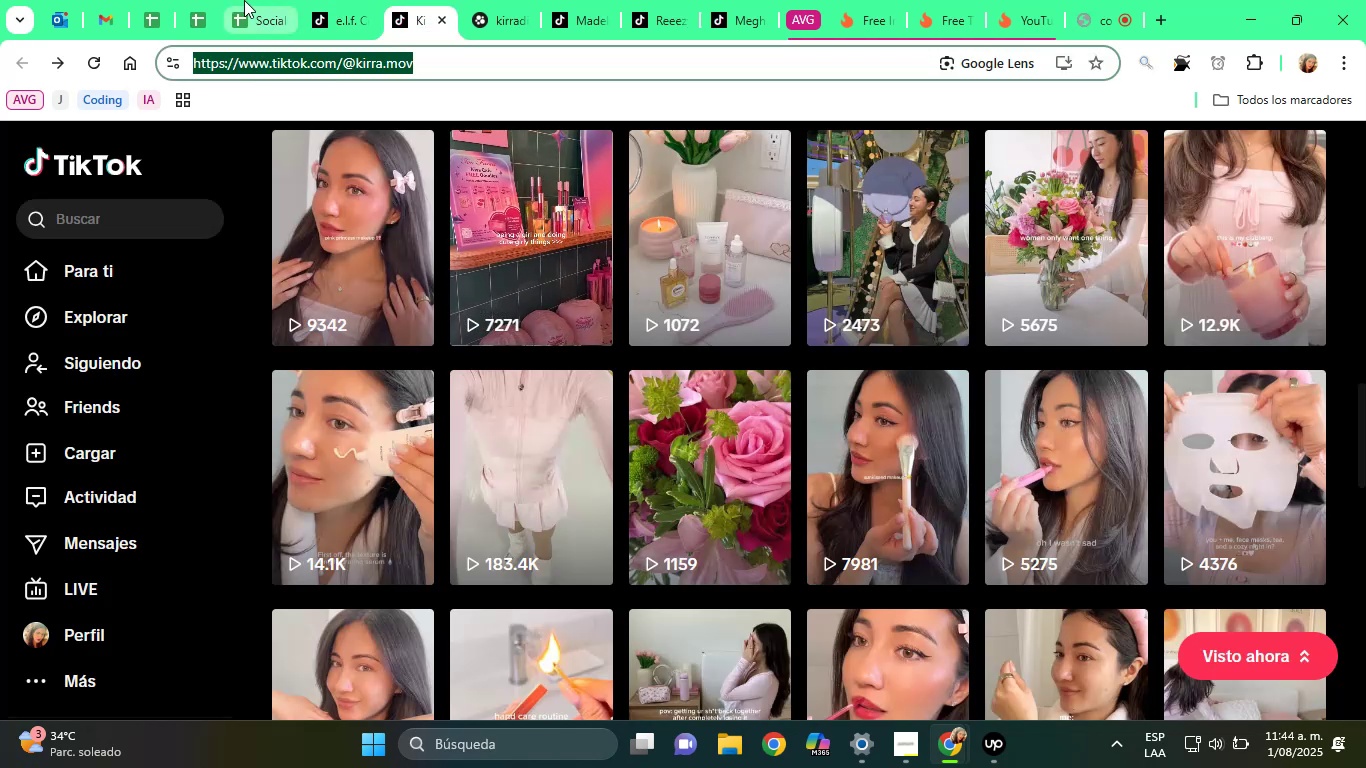 
left_click([244, 0])
 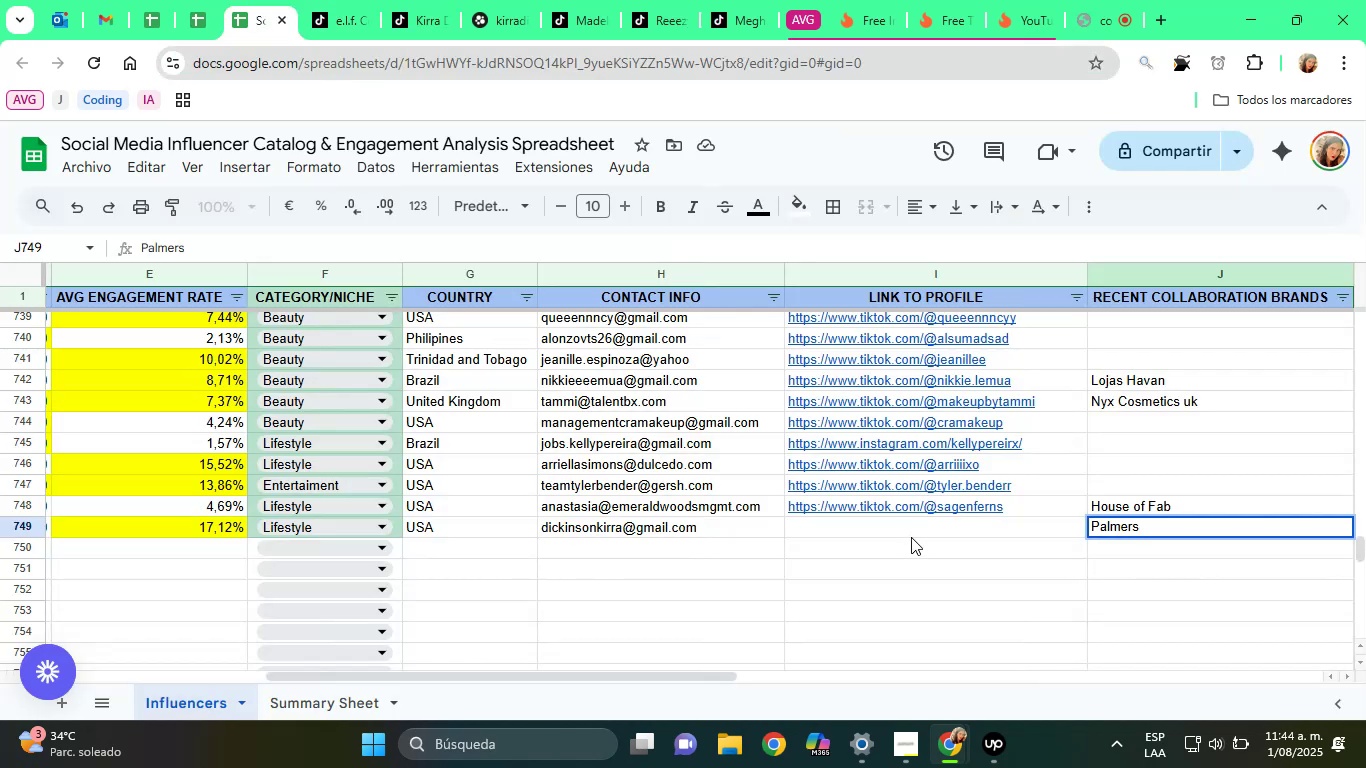 
key(Control+ControlLeft)
 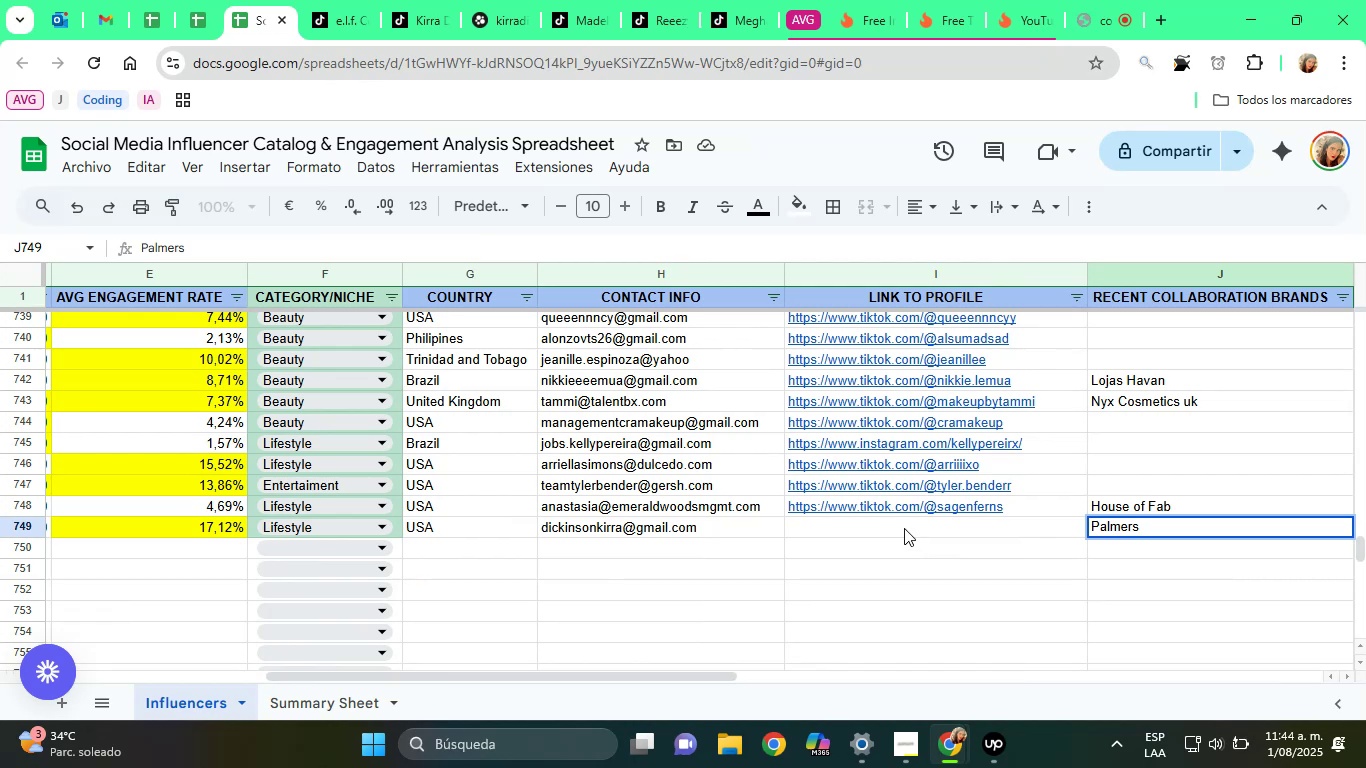 
left_click([904, 528])
 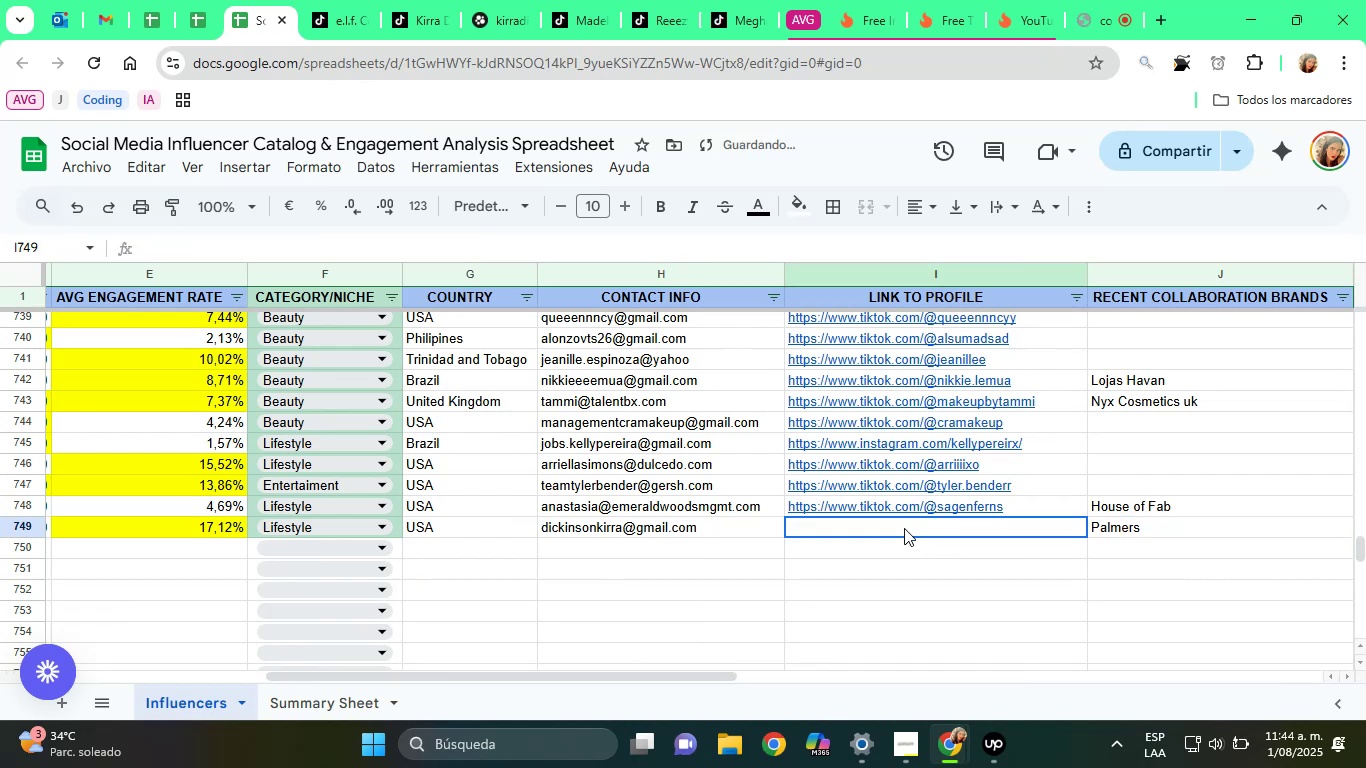 
key(Control+V)
 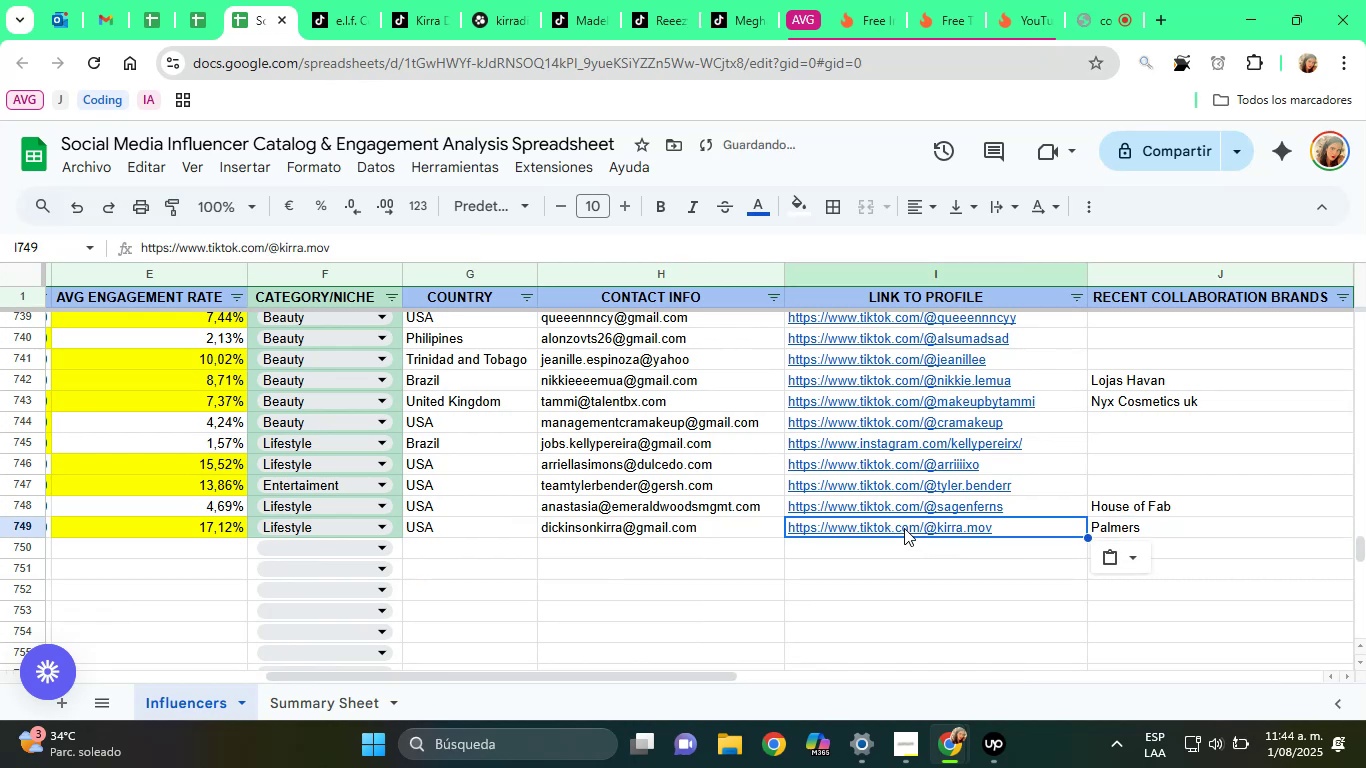 
key(ArrowDown)
 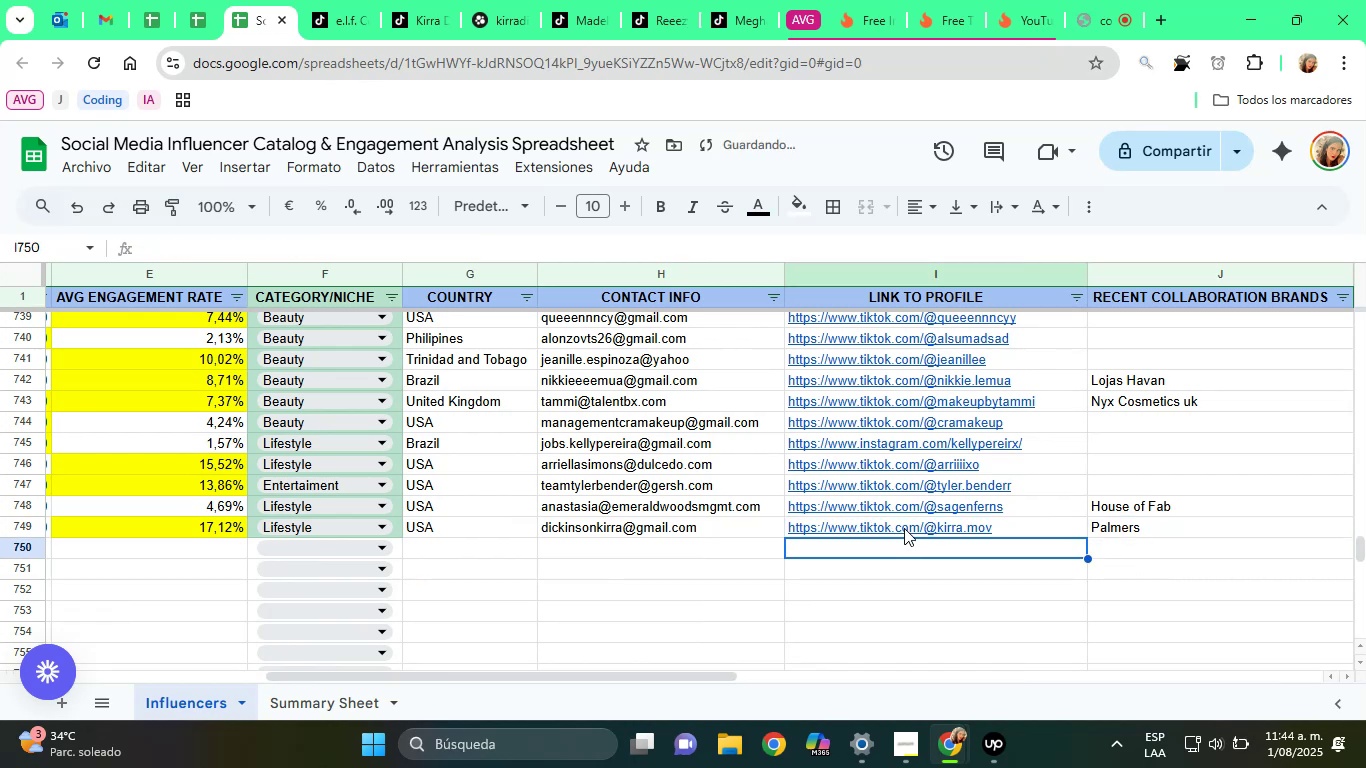 
hold_key(key=ArrowLeft, duration=1.27)
 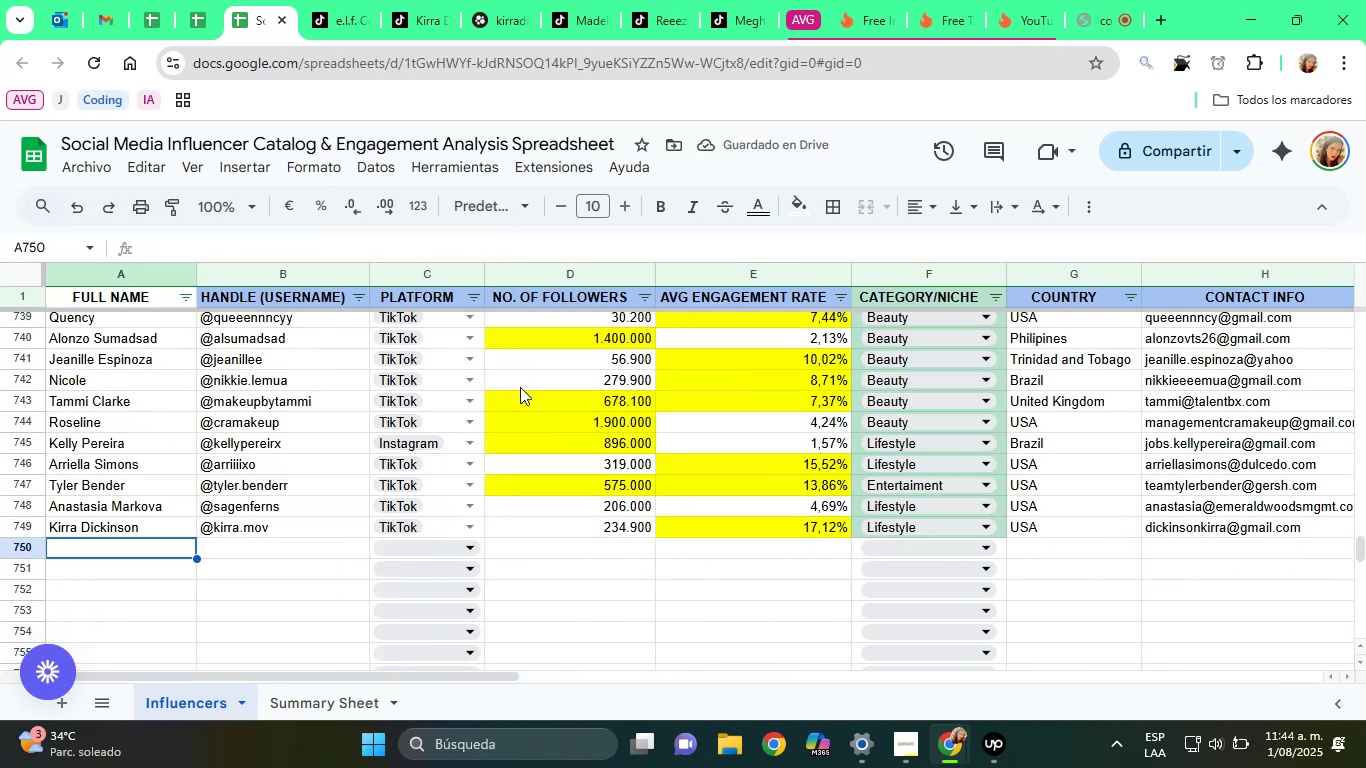 
left_click([347, 693])
 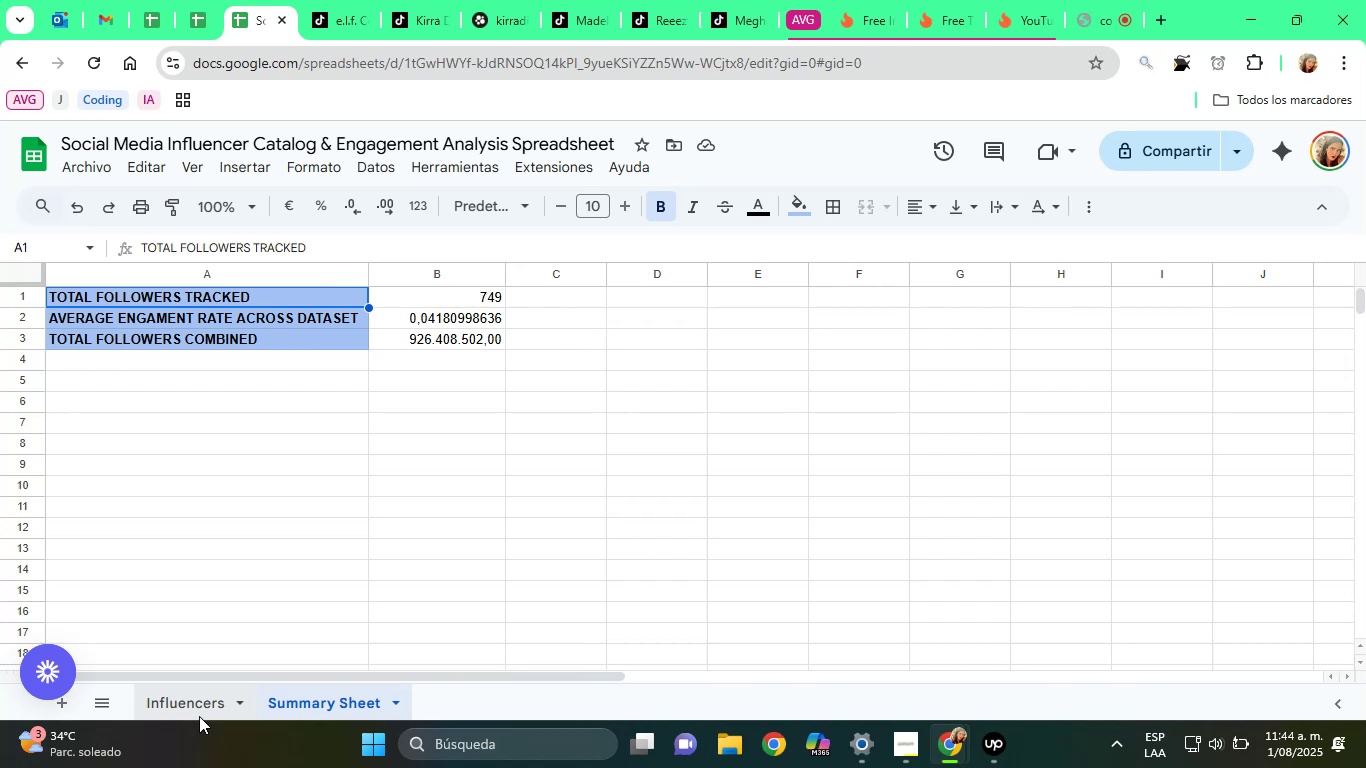 
wait(5.18)
 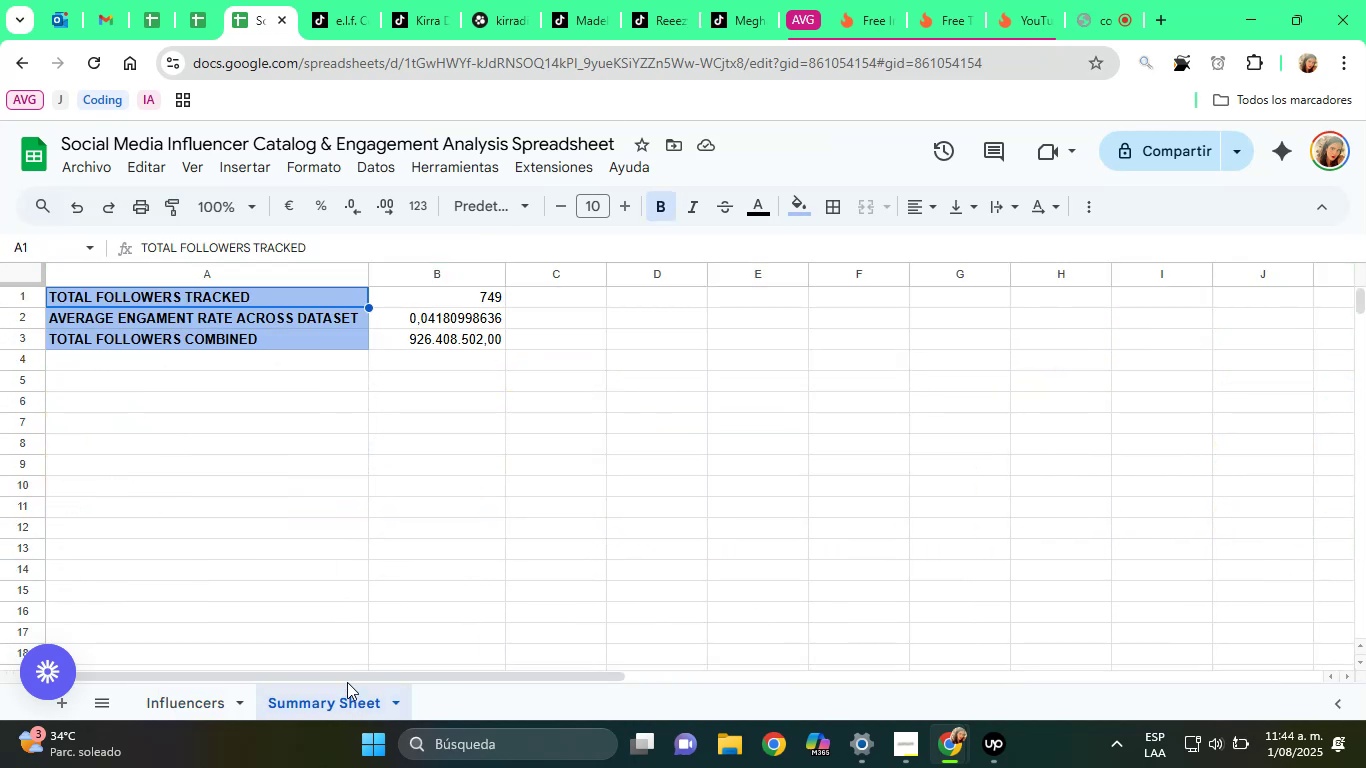 
left_click([405, 0])
 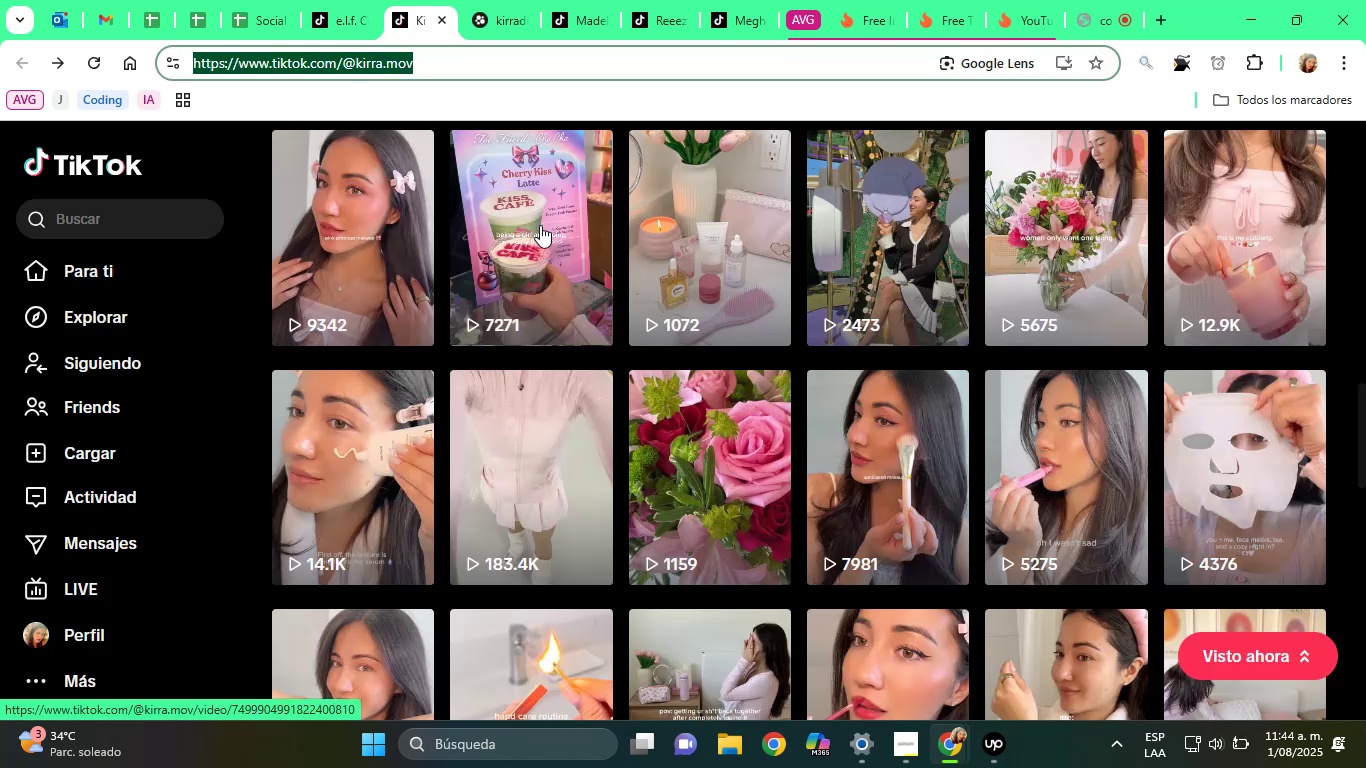 
wait(5.45)
 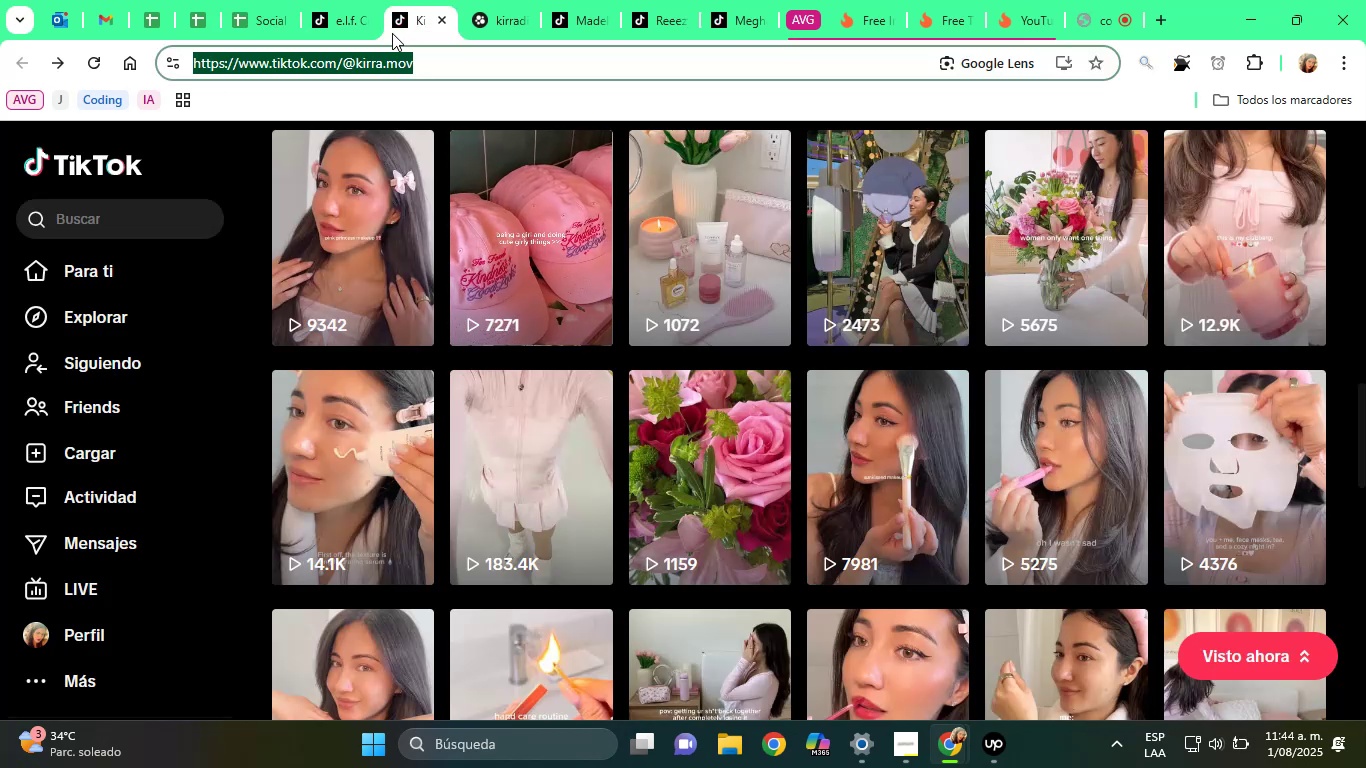 
left_click([540, 225])
 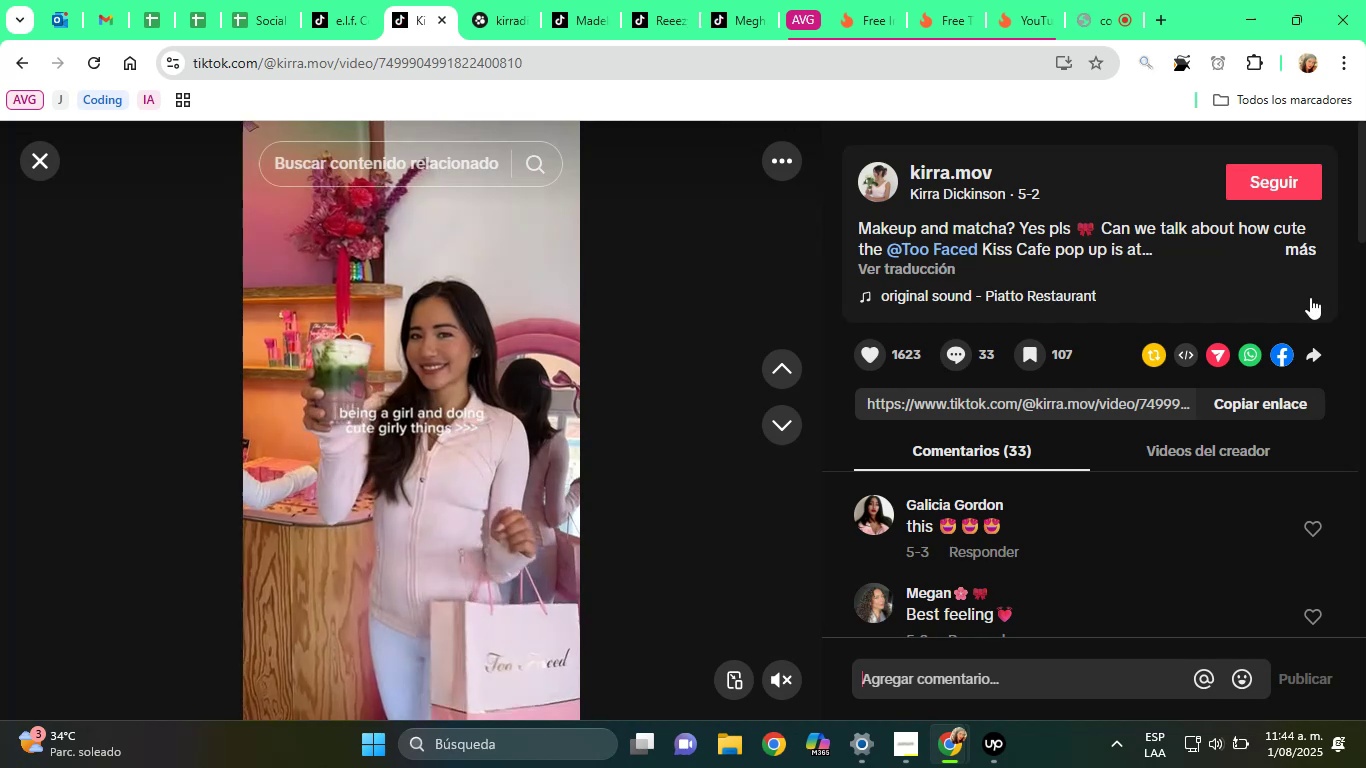 
left_click([1294, 245])
 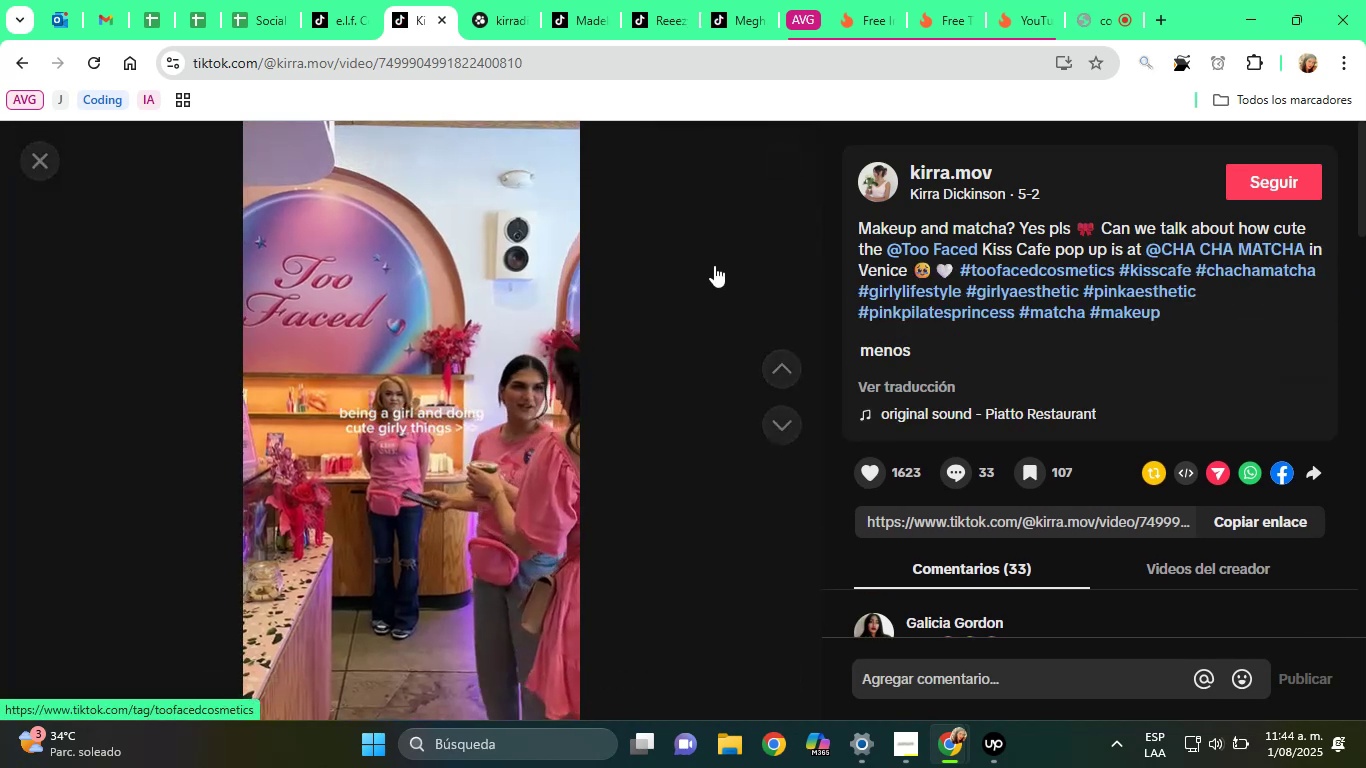 
left_click([125, 351])
 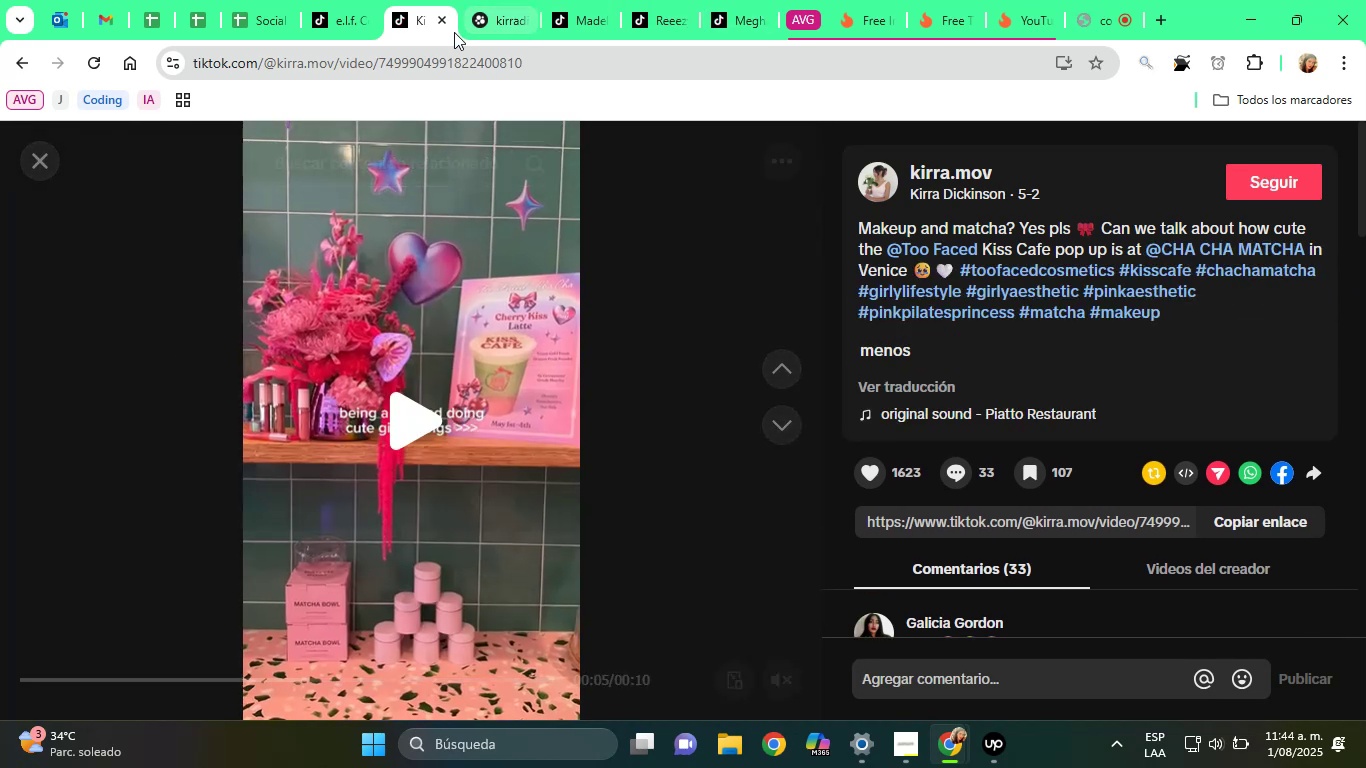 
left_click([446, 27])
 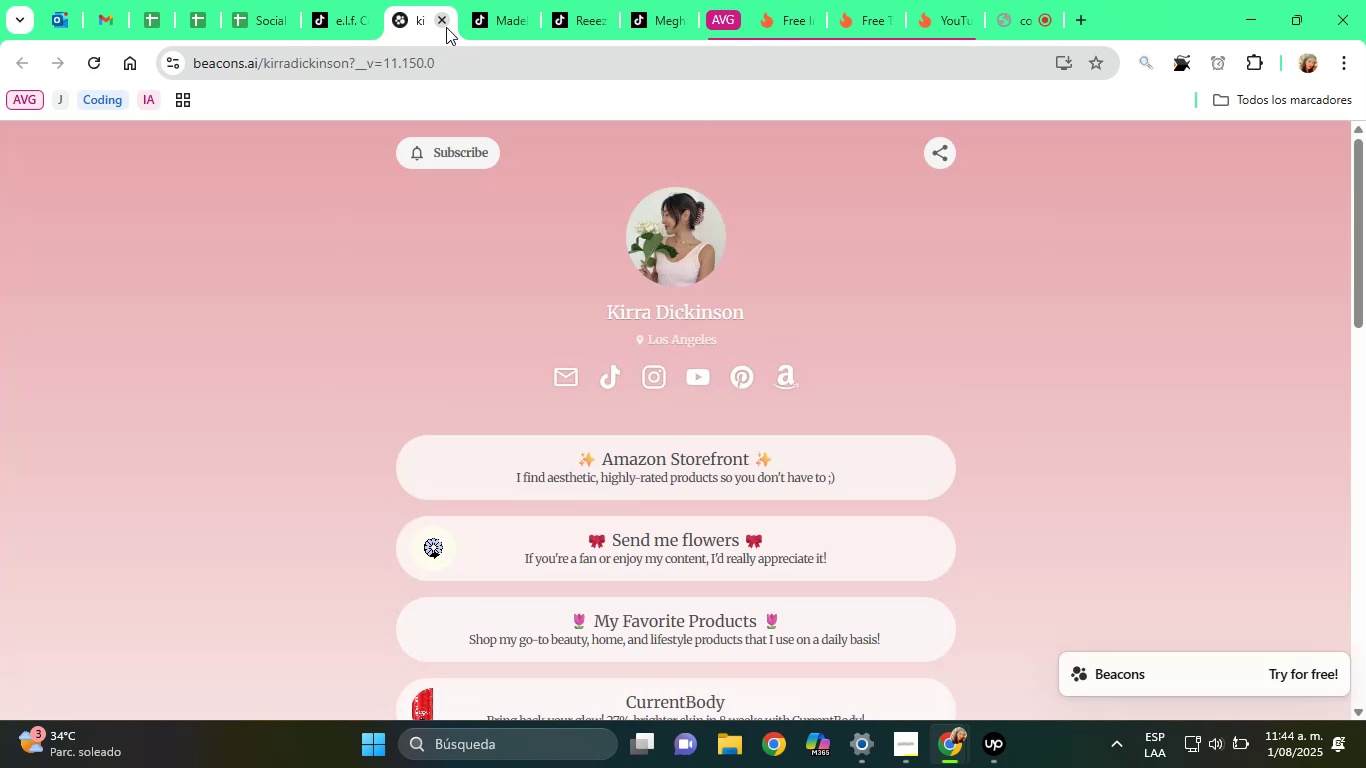 
left_click([446, 27])
 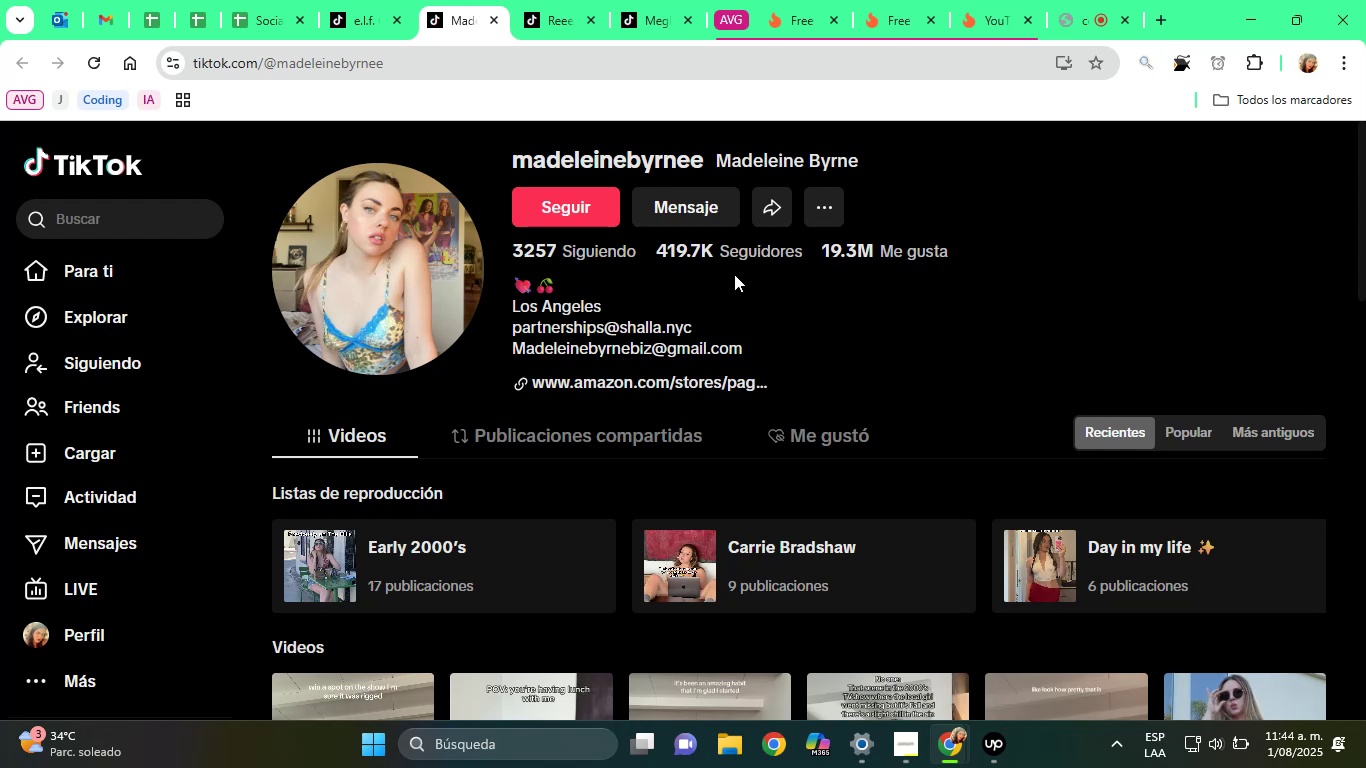 
wait(11.16)
 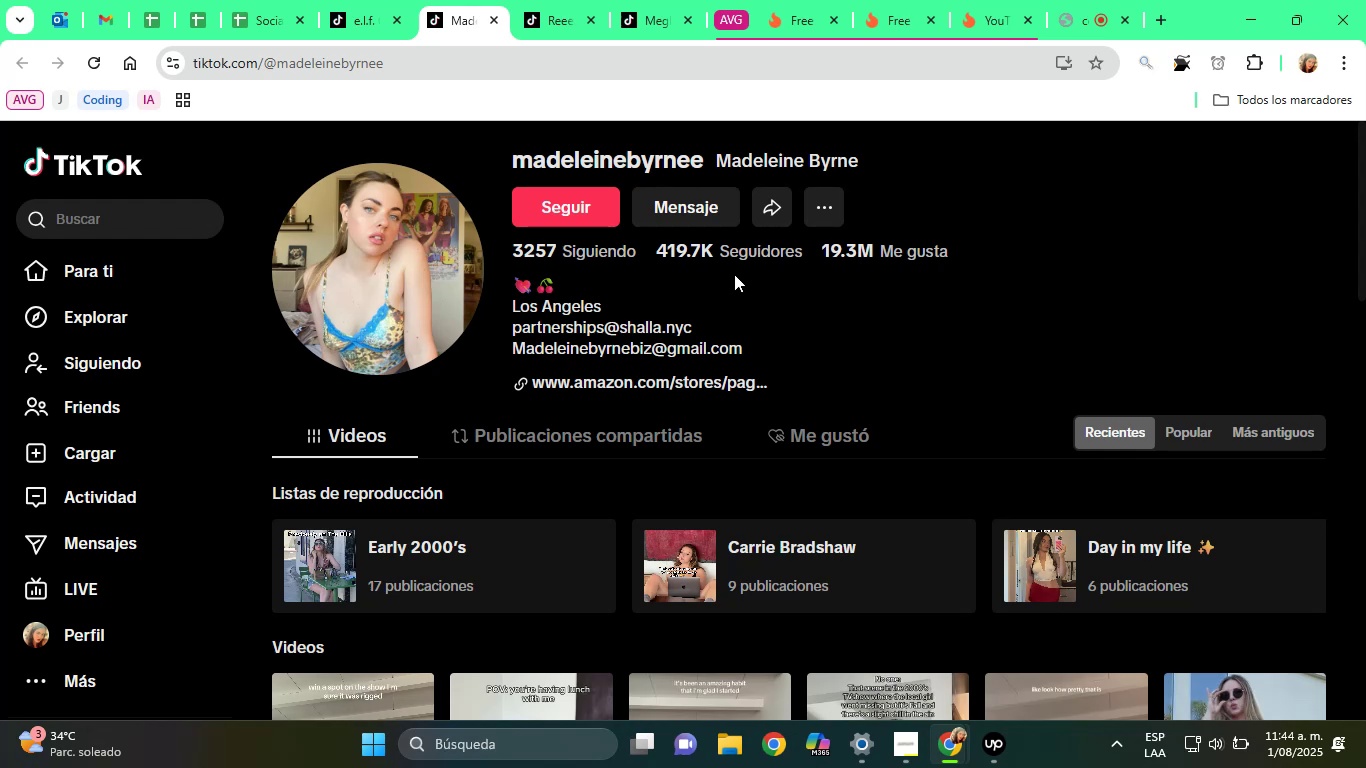 
double_click([774, 153])
 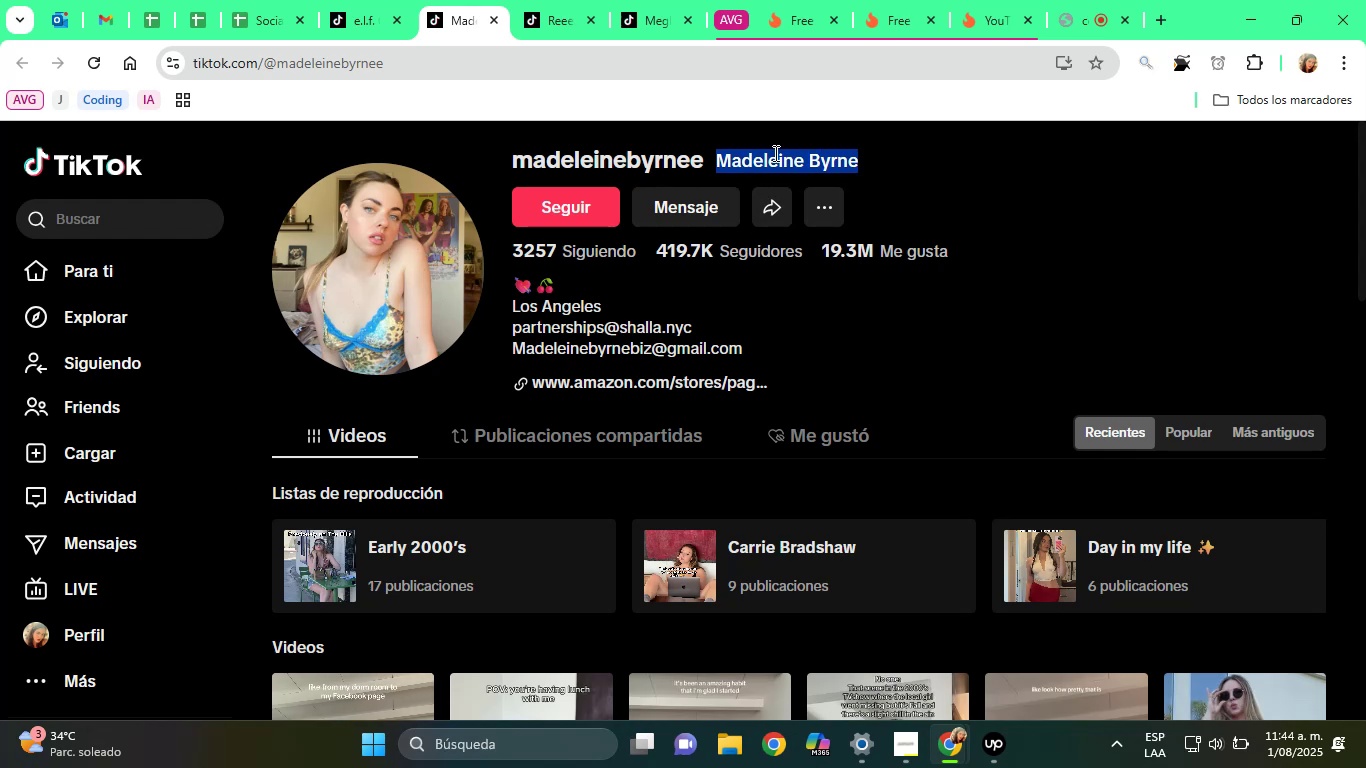 
triple_click([774, 153])
 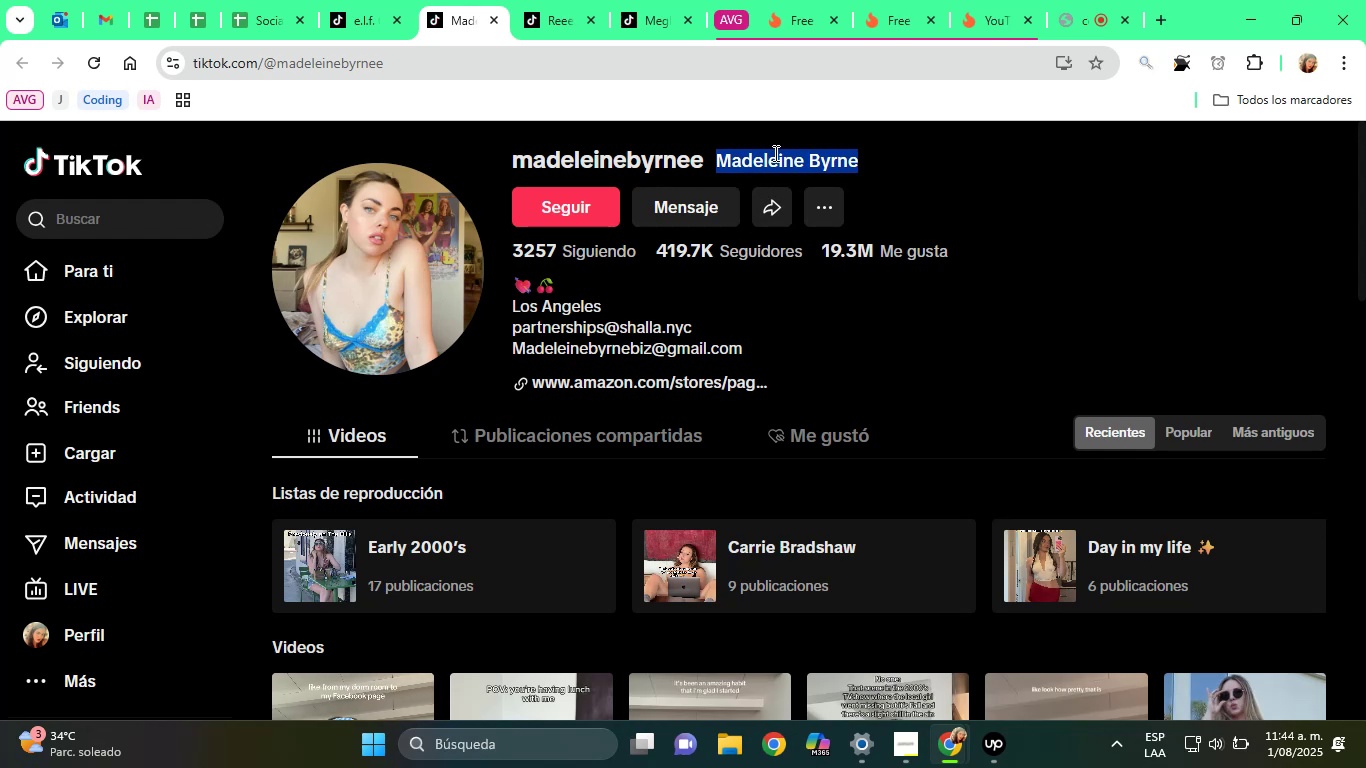 
right_click([774, 153])
 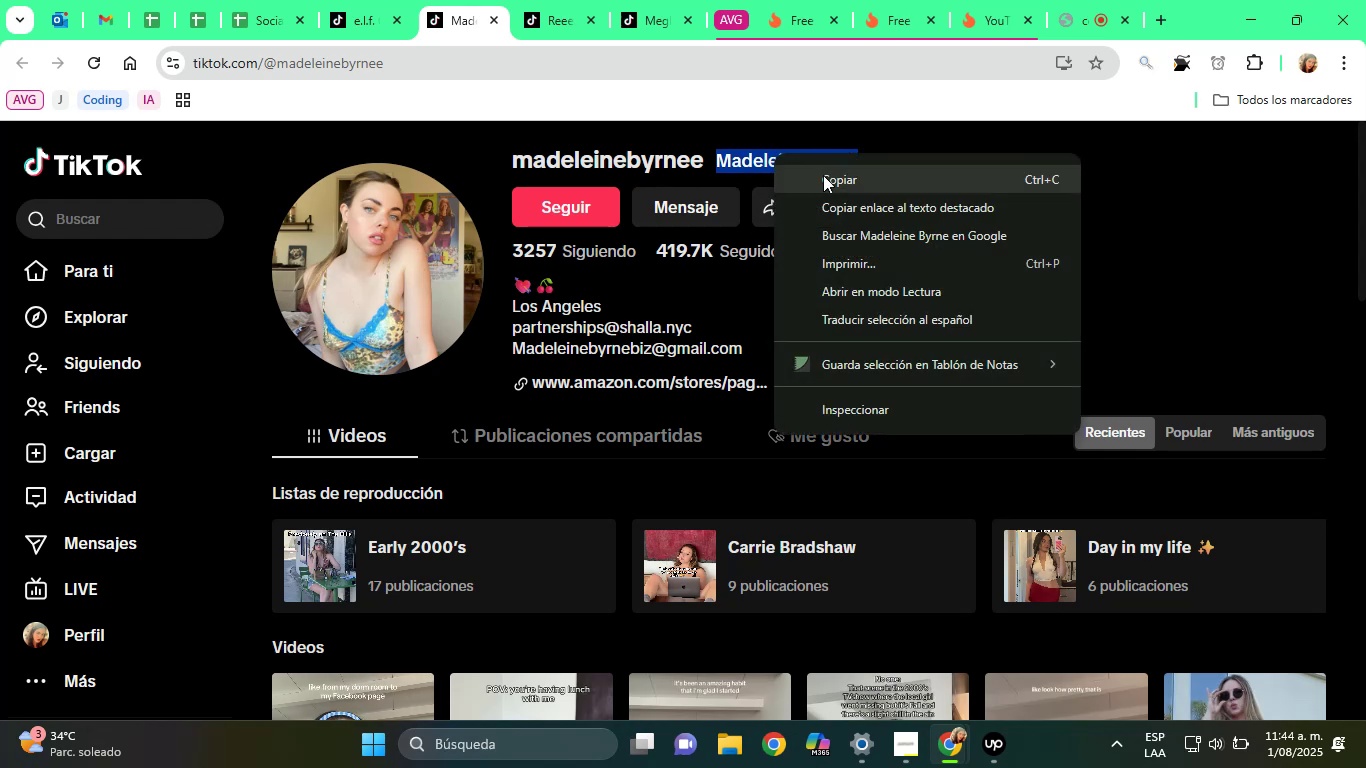 
left_click([833, 178])
 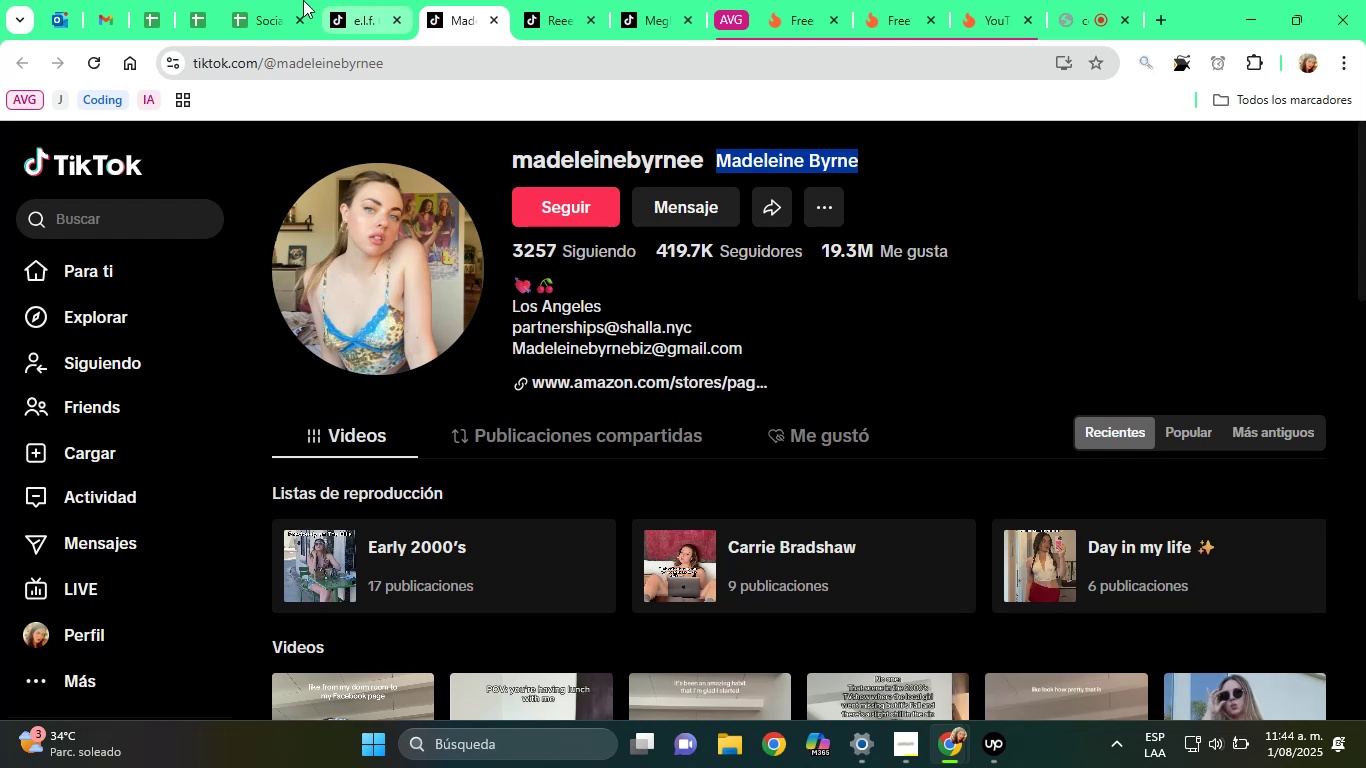 
left_click([280, 0])
 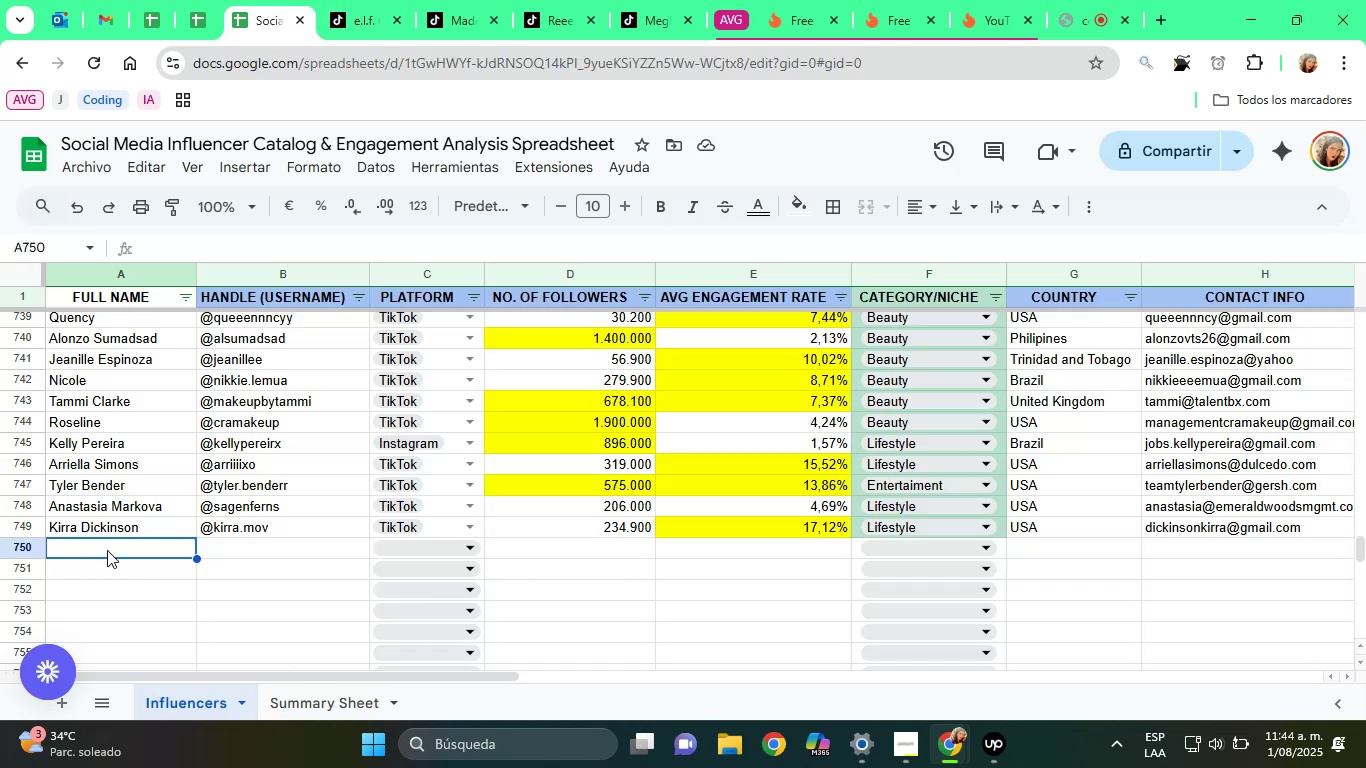 
right_click([110, 547])
 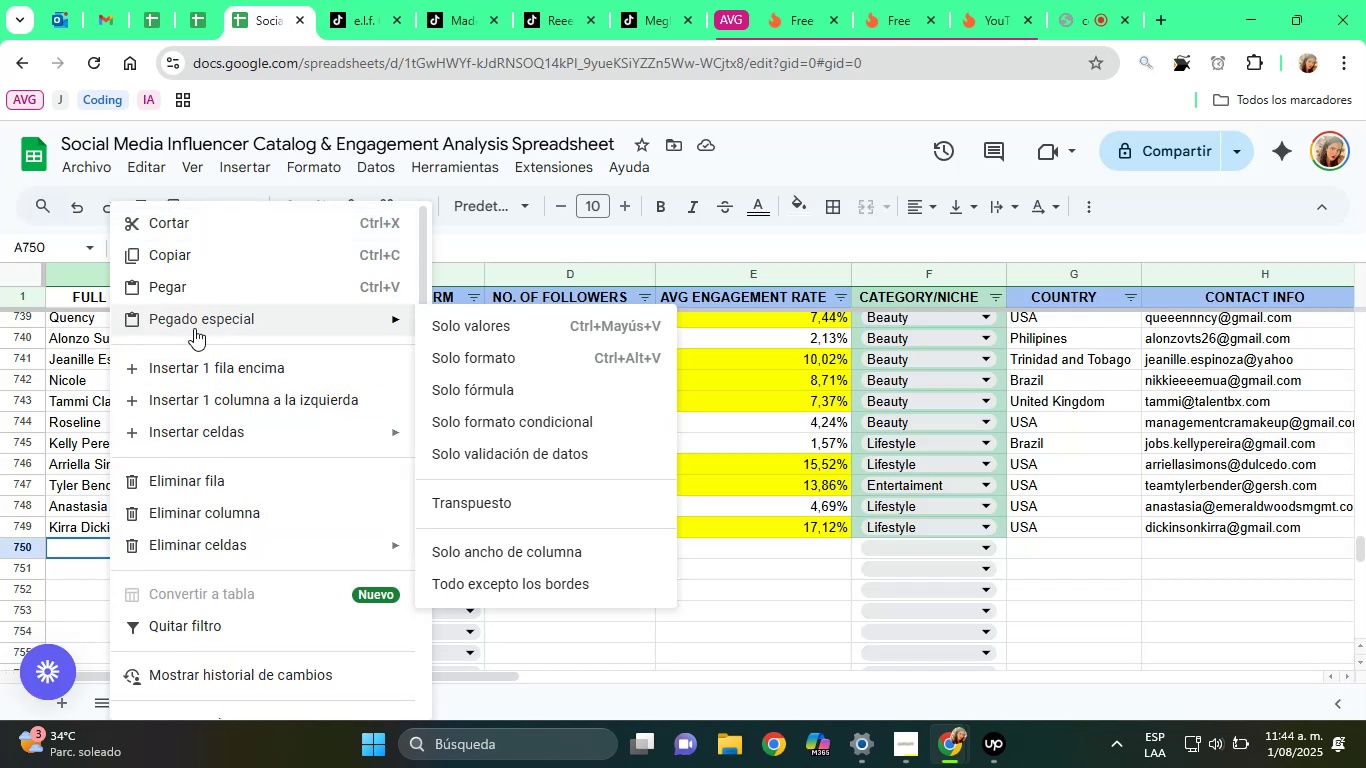 
left_click([455, 322])
 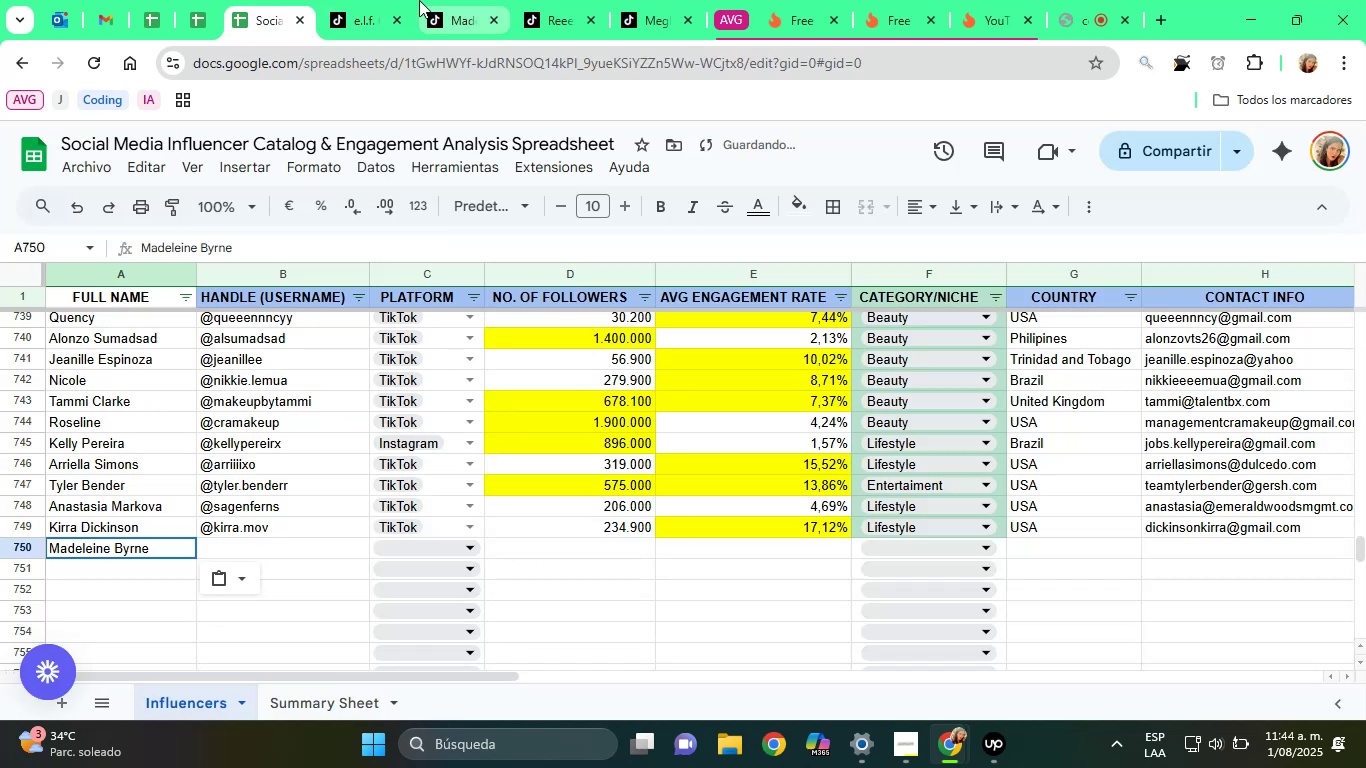 
left_click([459, 0])
 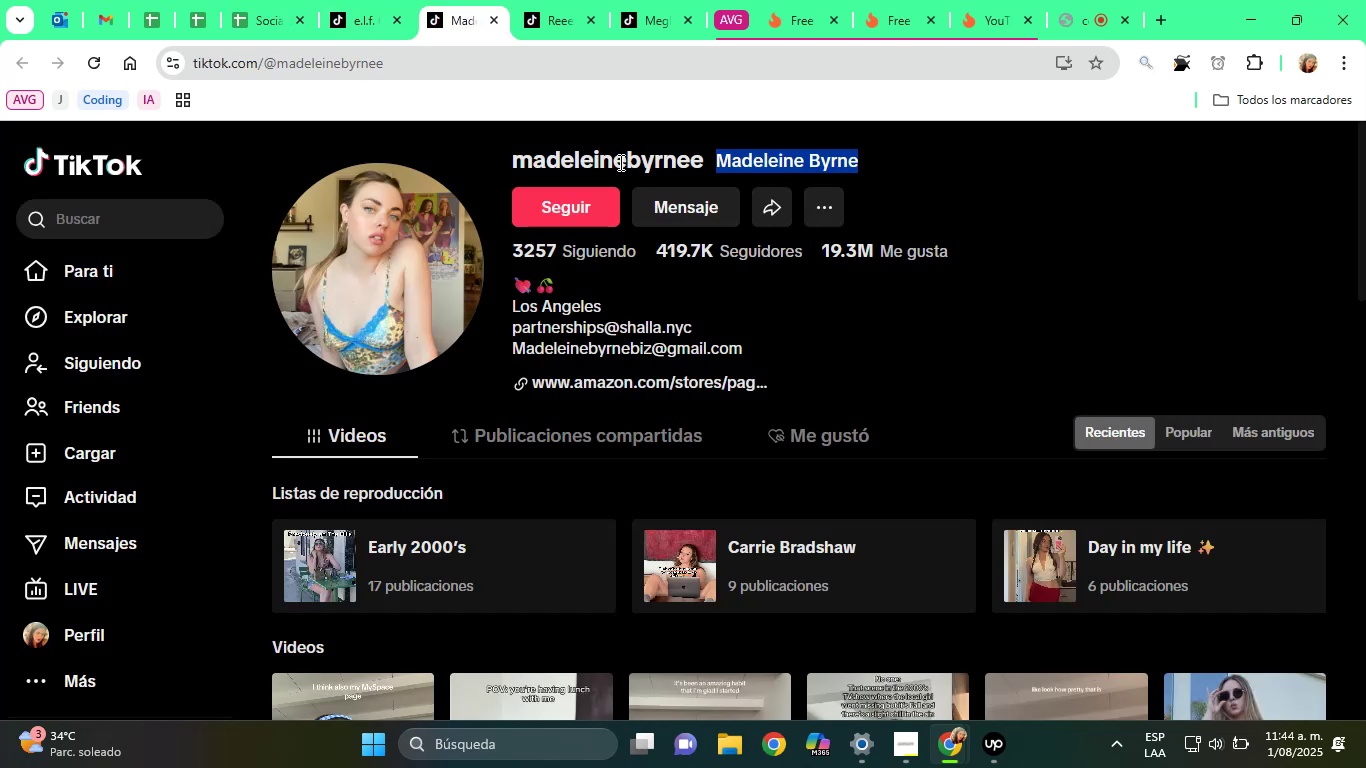 
double_click([619, 162])
 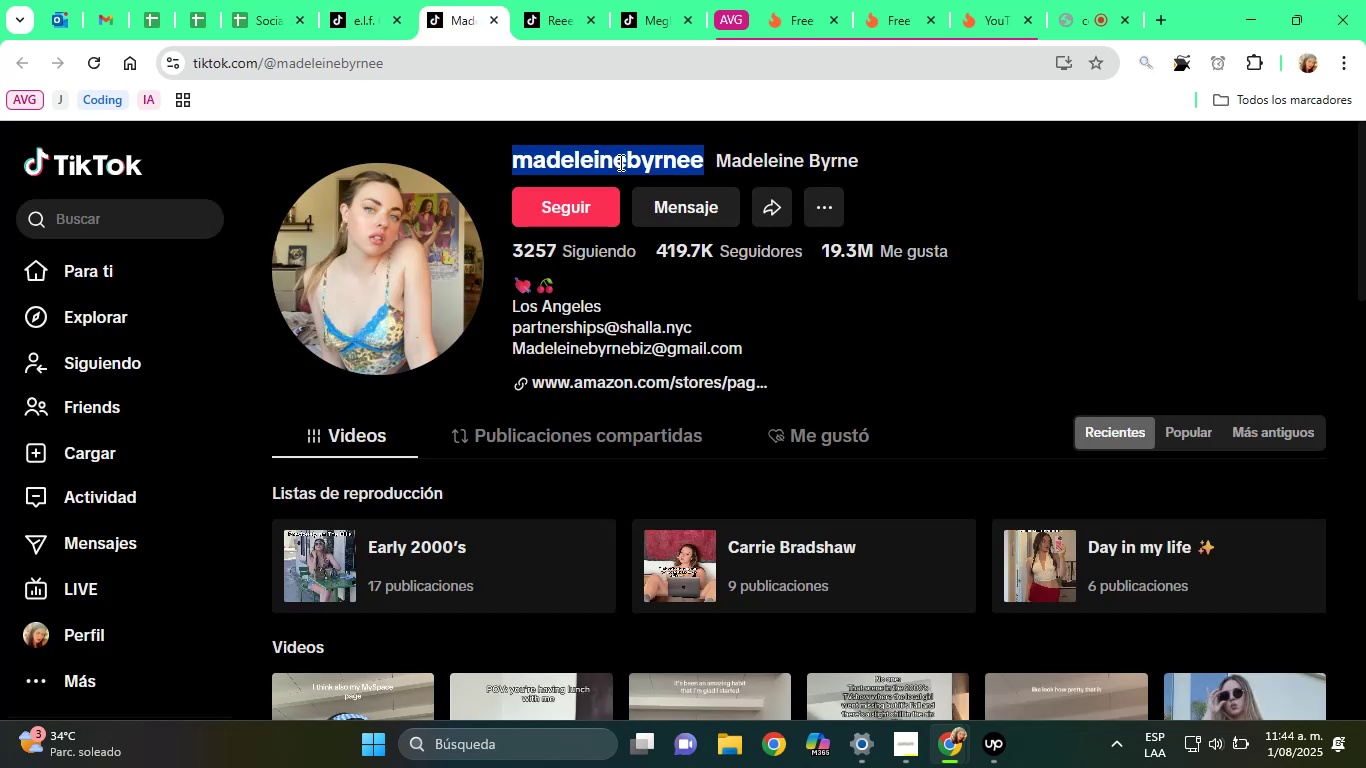 
right_click([619, 162])
 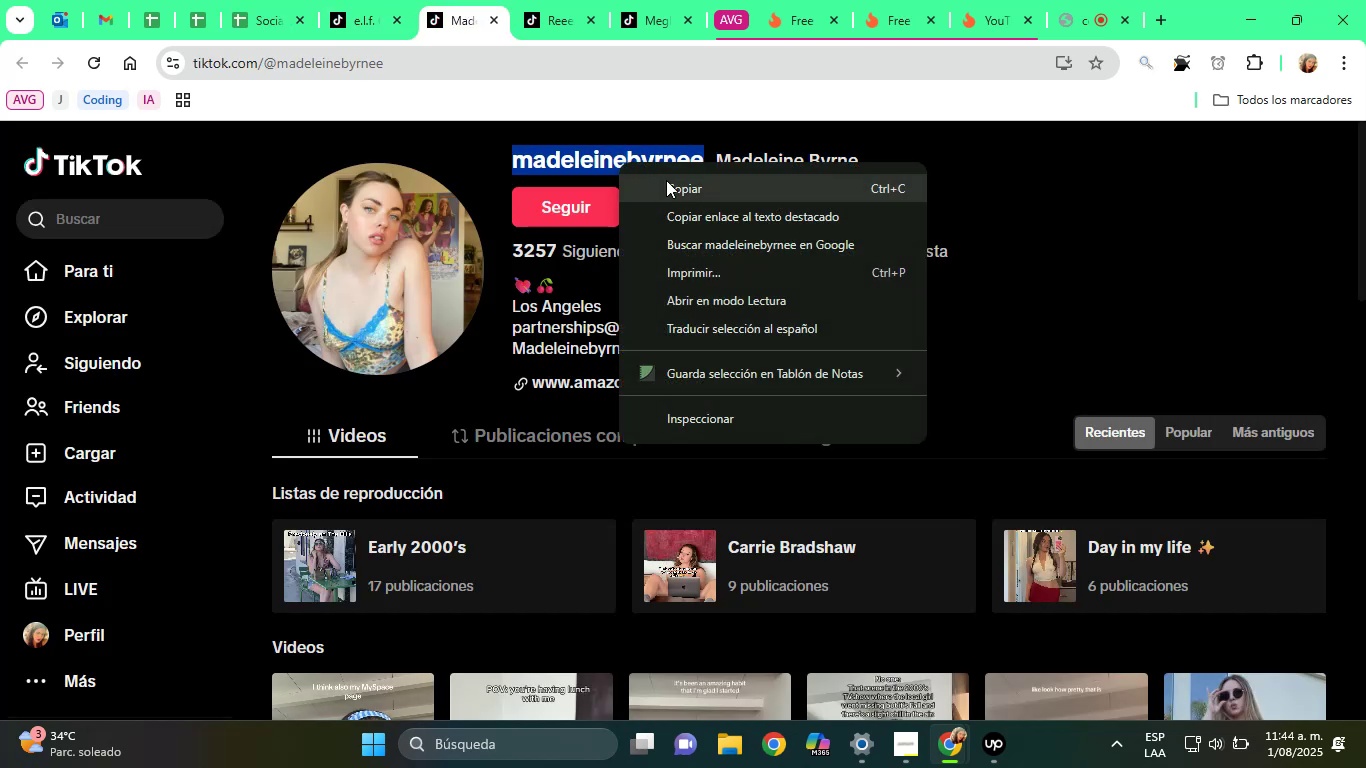 
left_click([666, 180])
 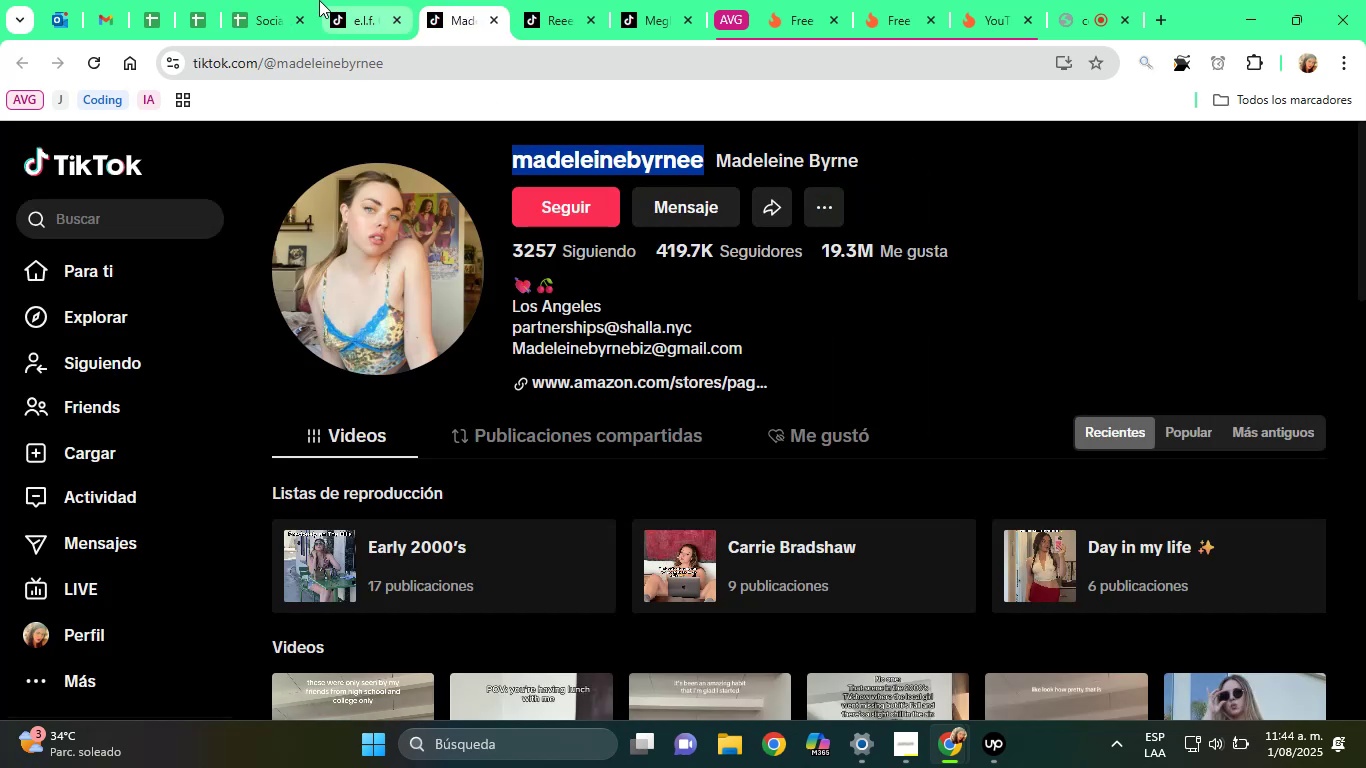 
left_click([286, 0])
 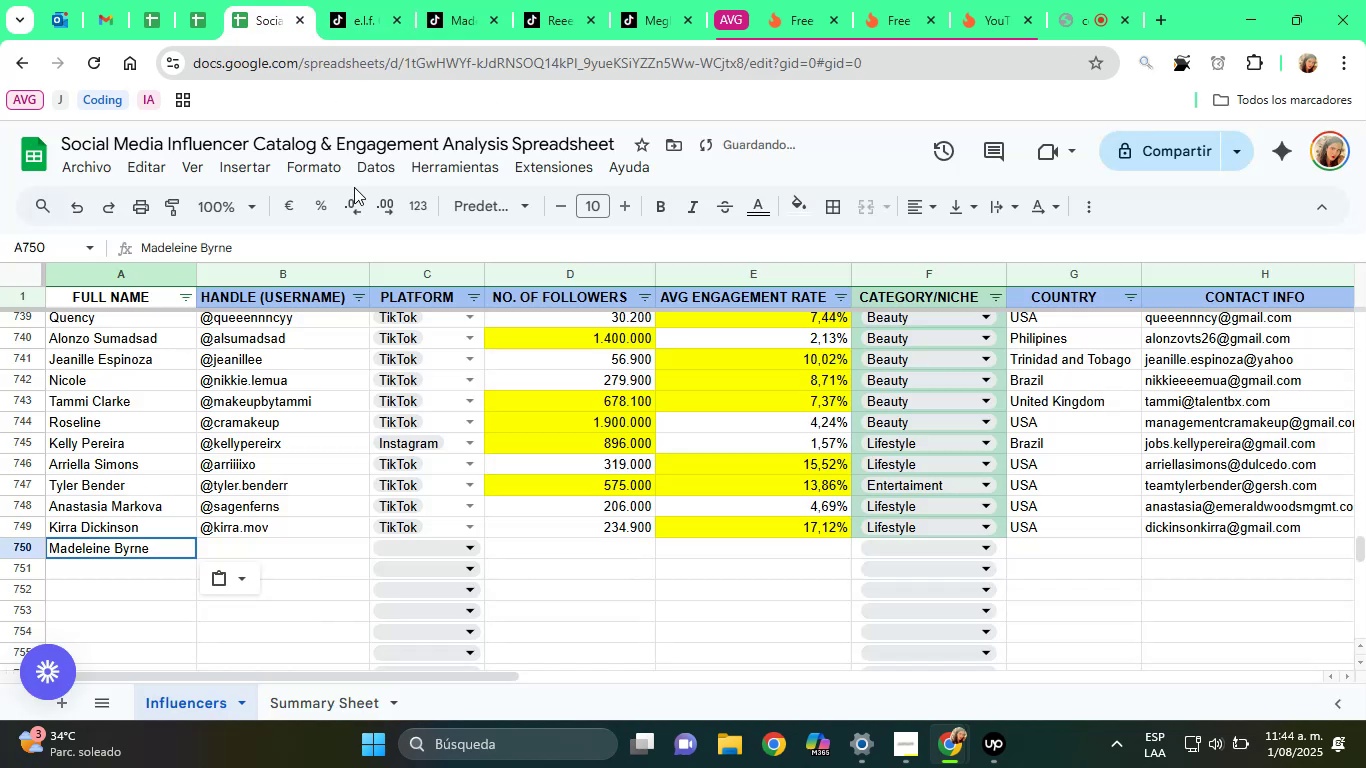 
key(ArrowRight)
 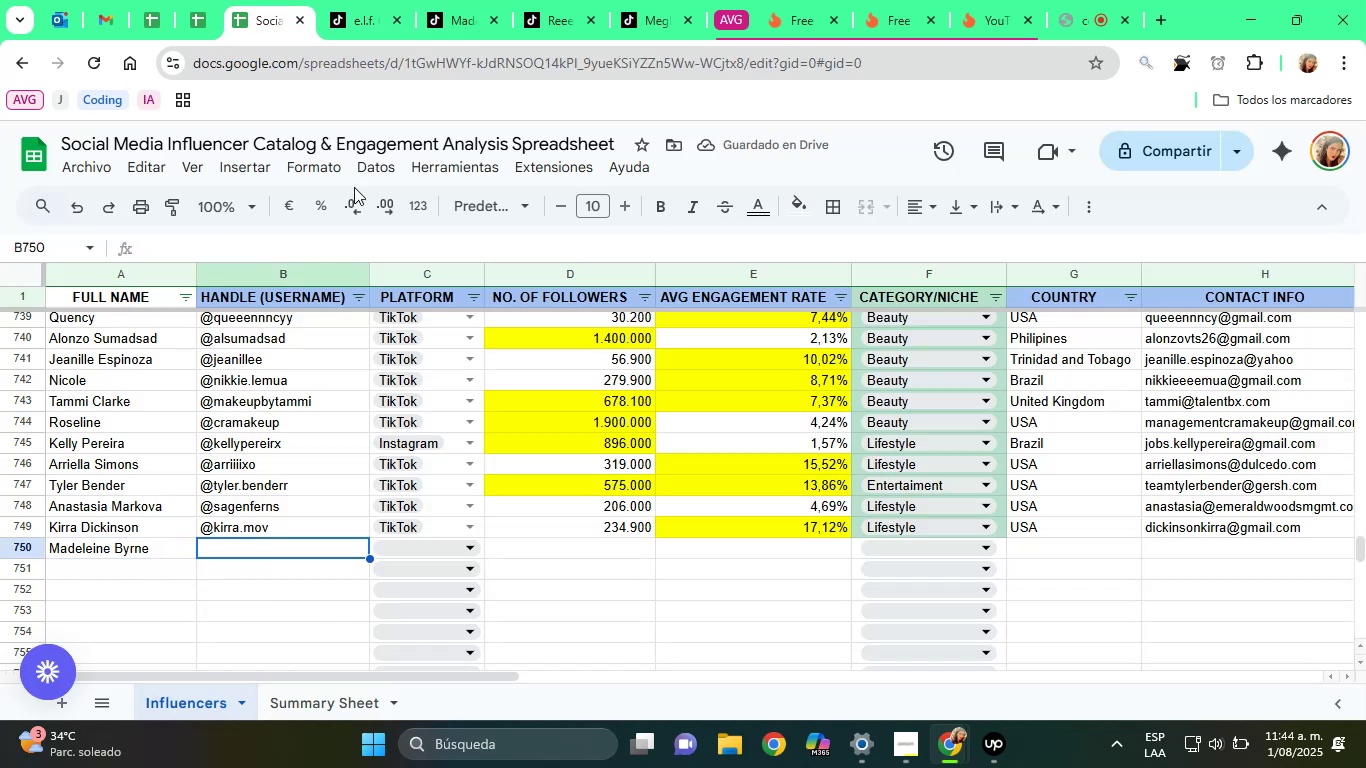 
key(Alt+Control+Q)
 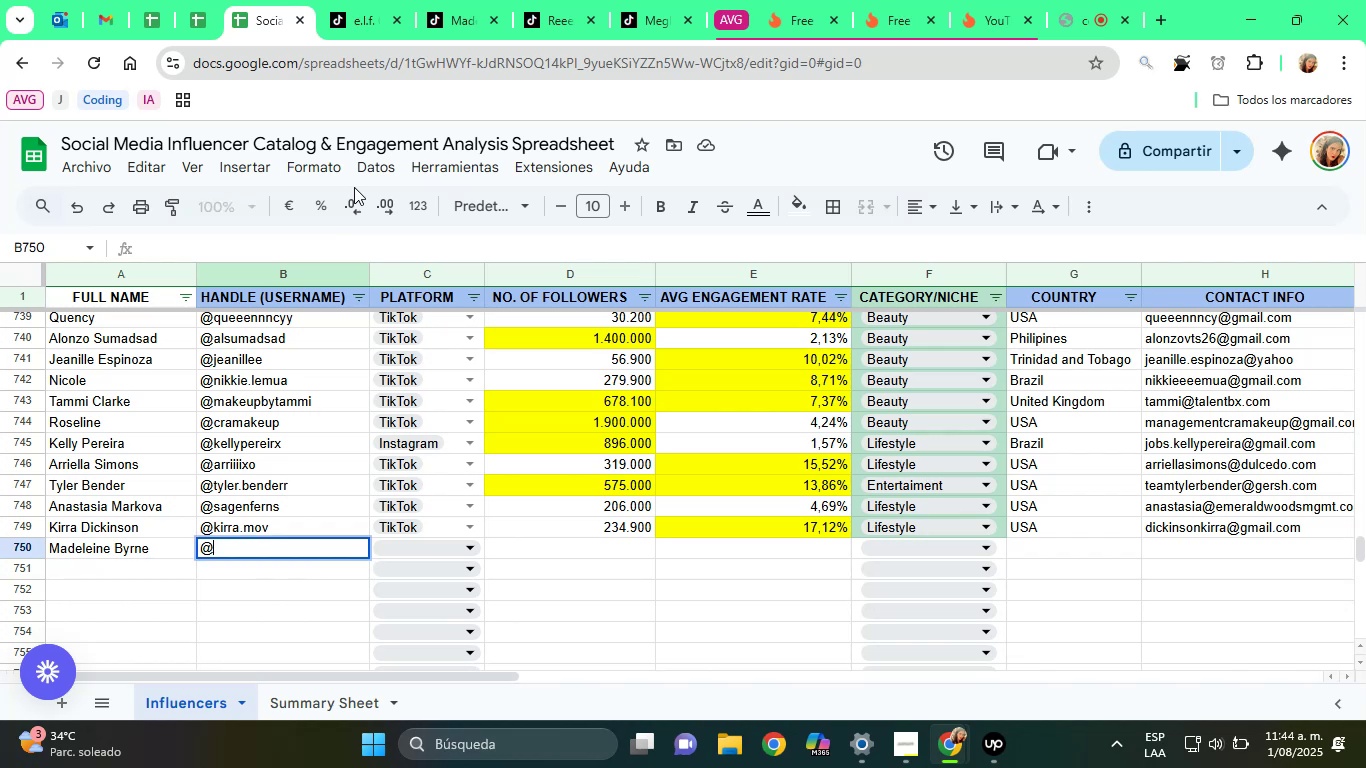 
key(Control+V)
 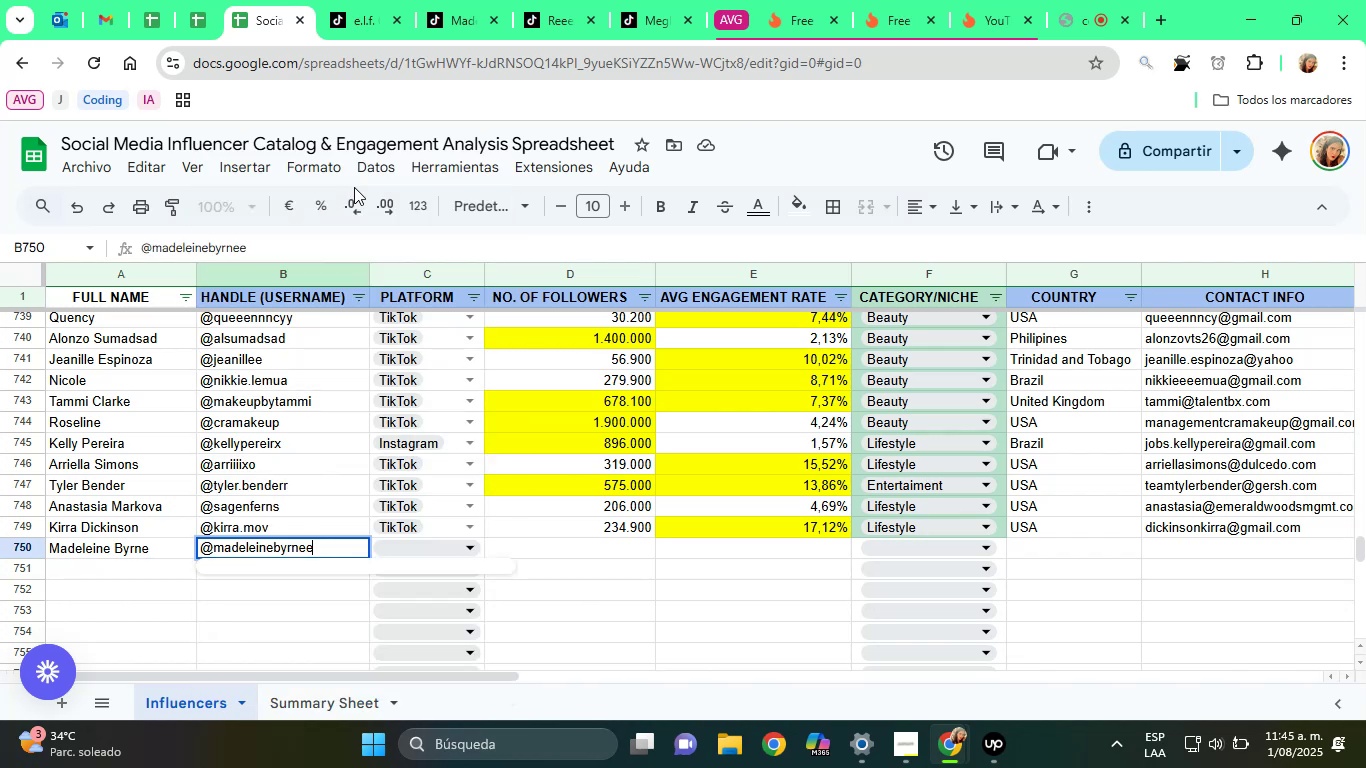 
key(ArrowRight)
 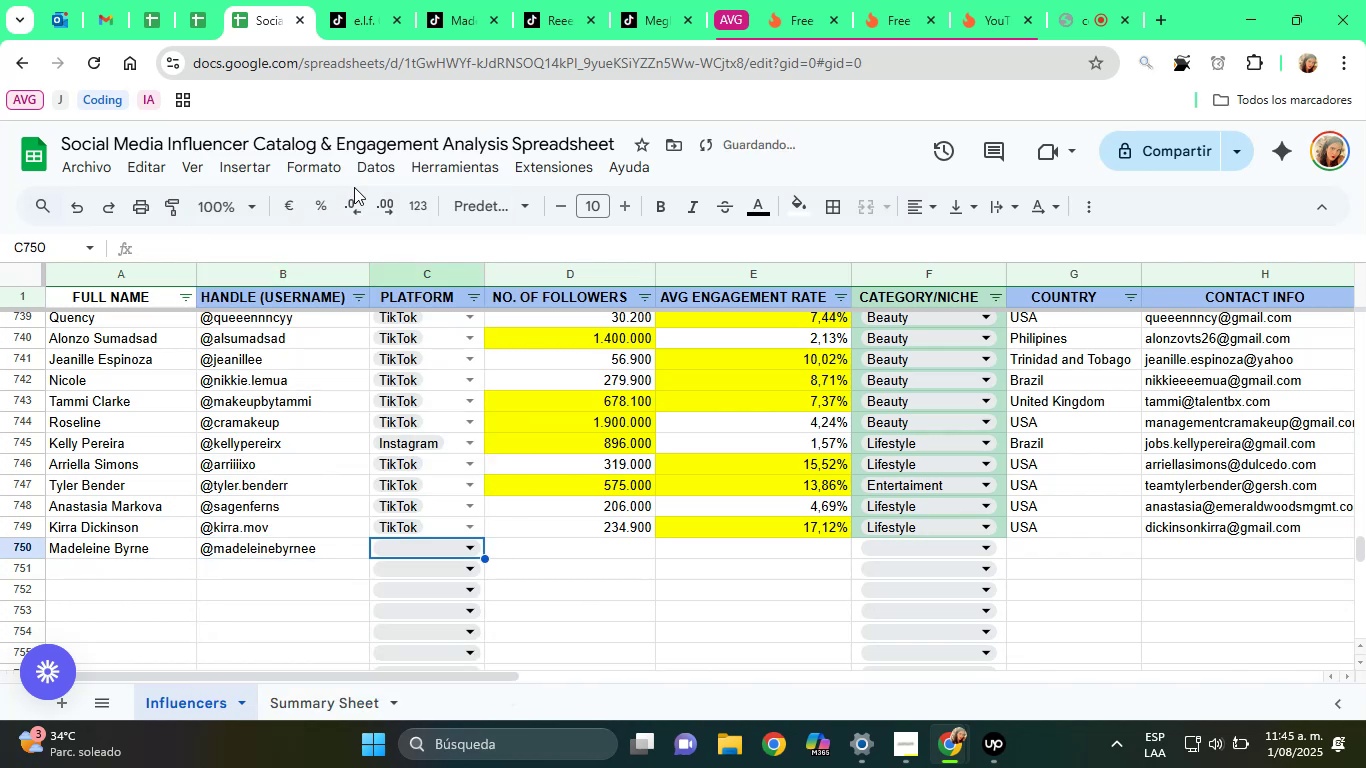 
key(T)
 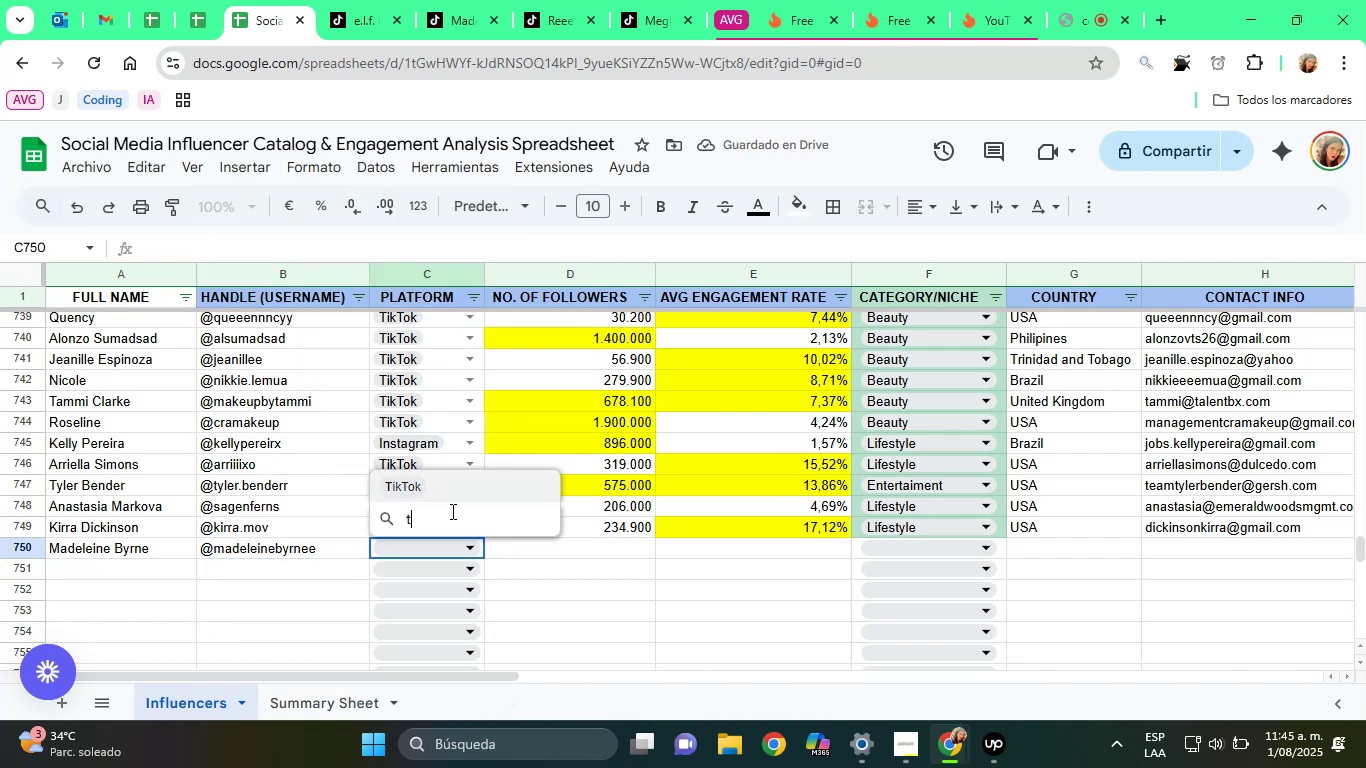 
double_click([433, 490])
 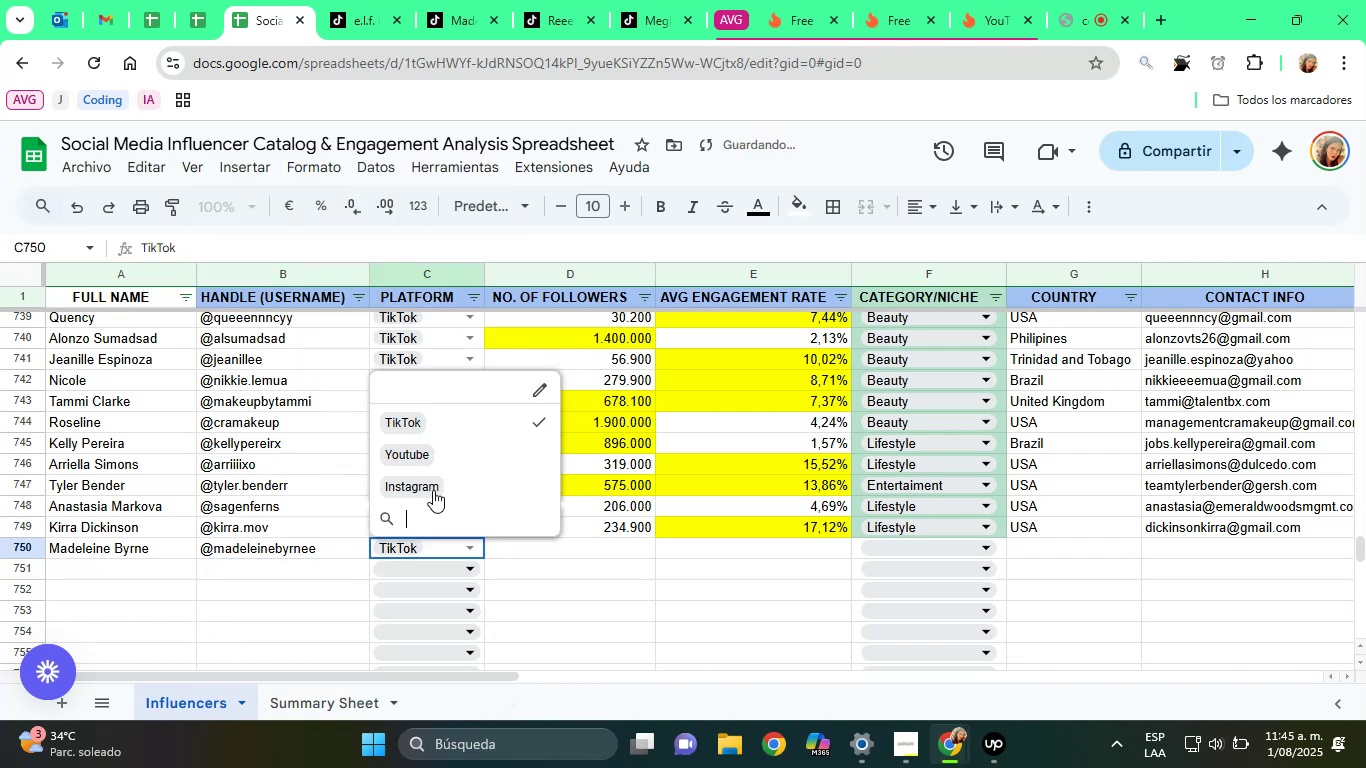 
key(Tab)
type(419700)
key(Tab)
 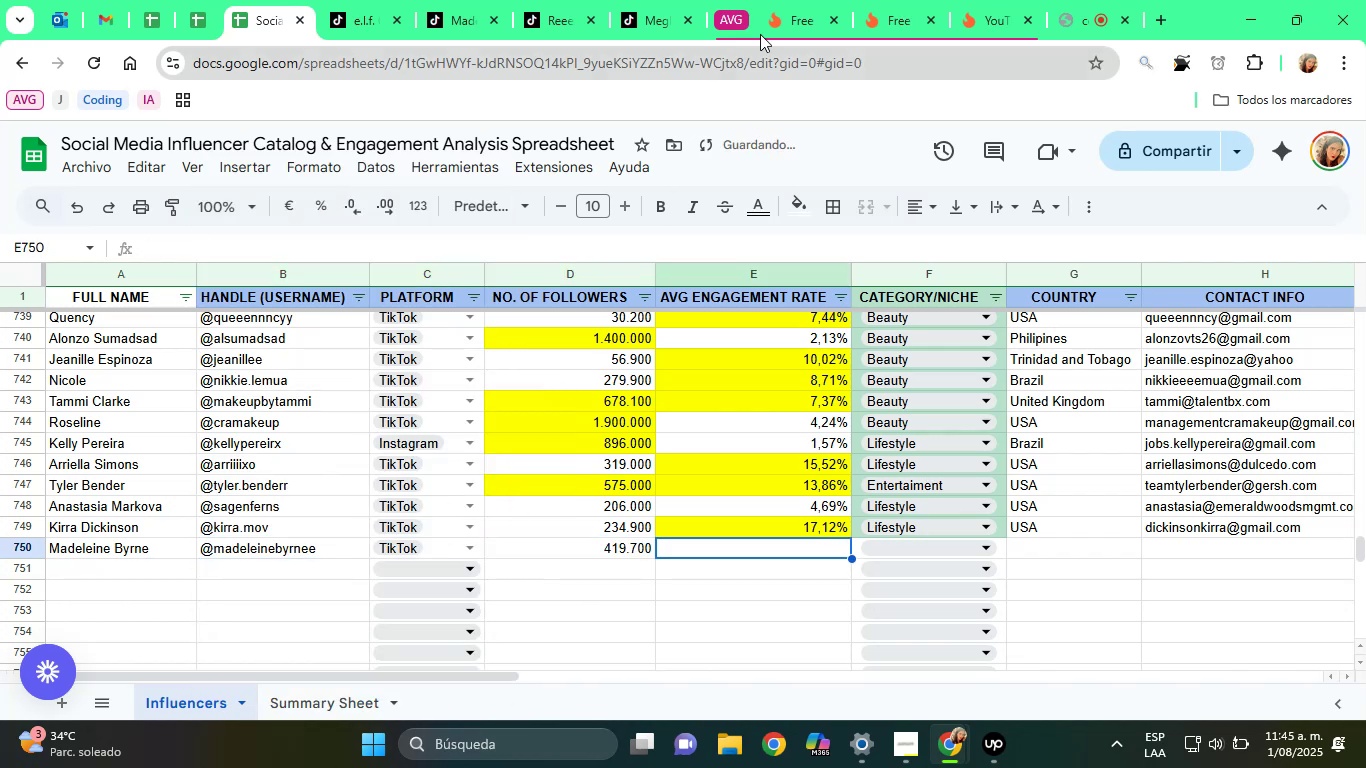 
left_click([872, 0])
 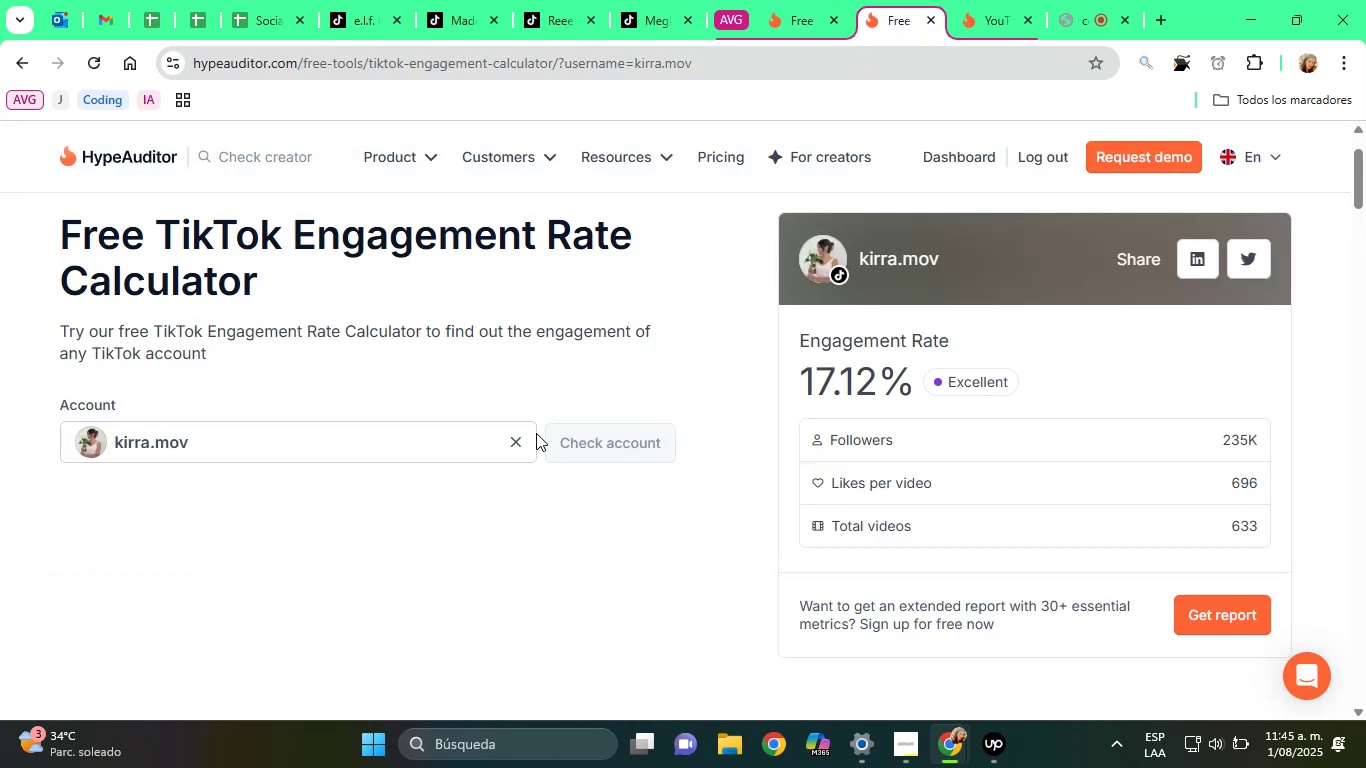 
left_click([525, 432])
 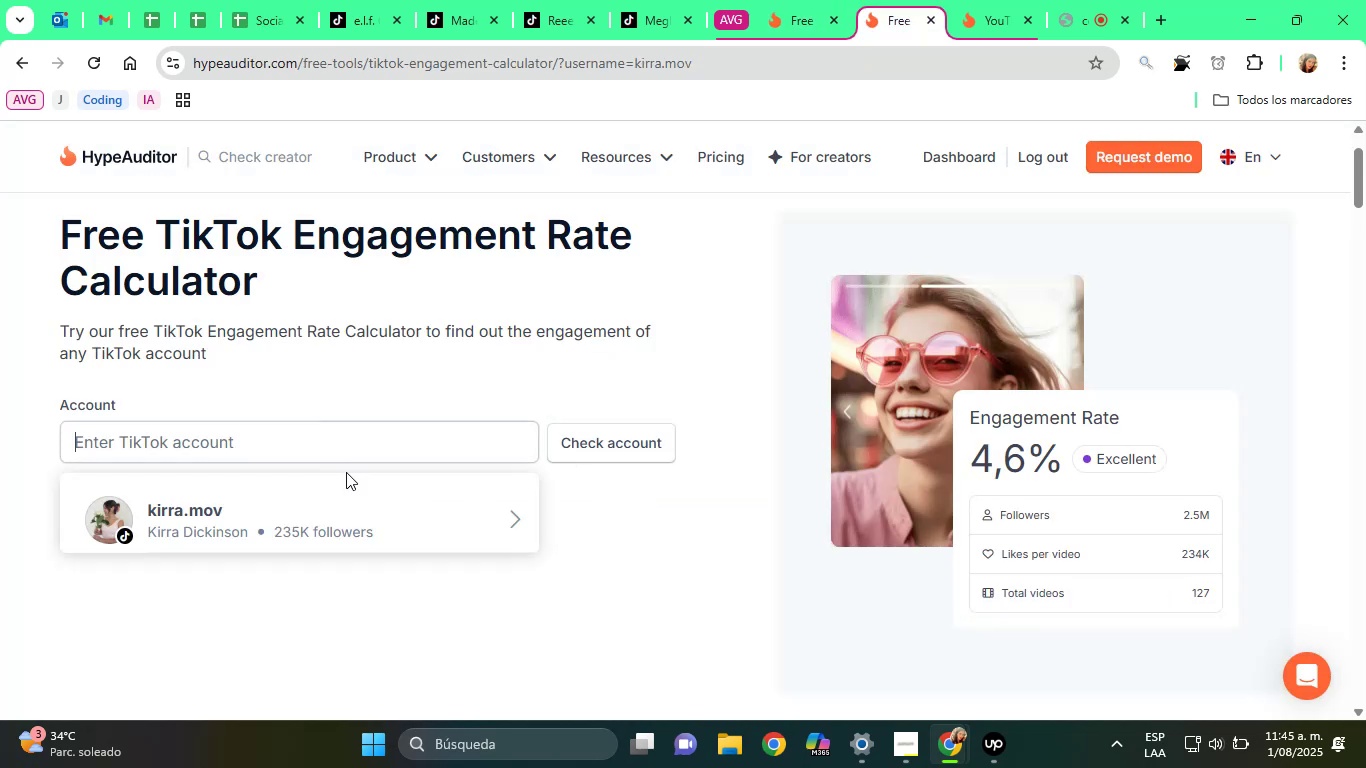 
key(Control+V)
 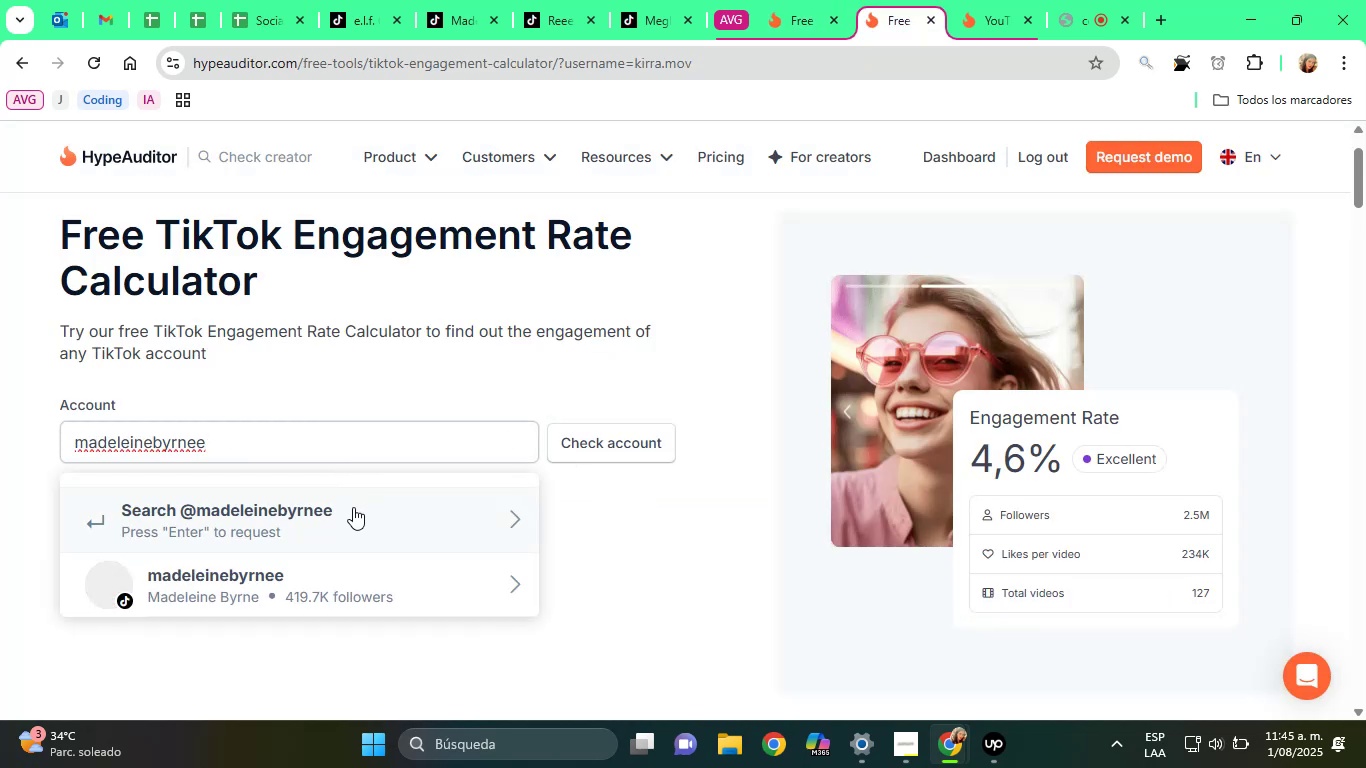 
left_click([303, 594])
 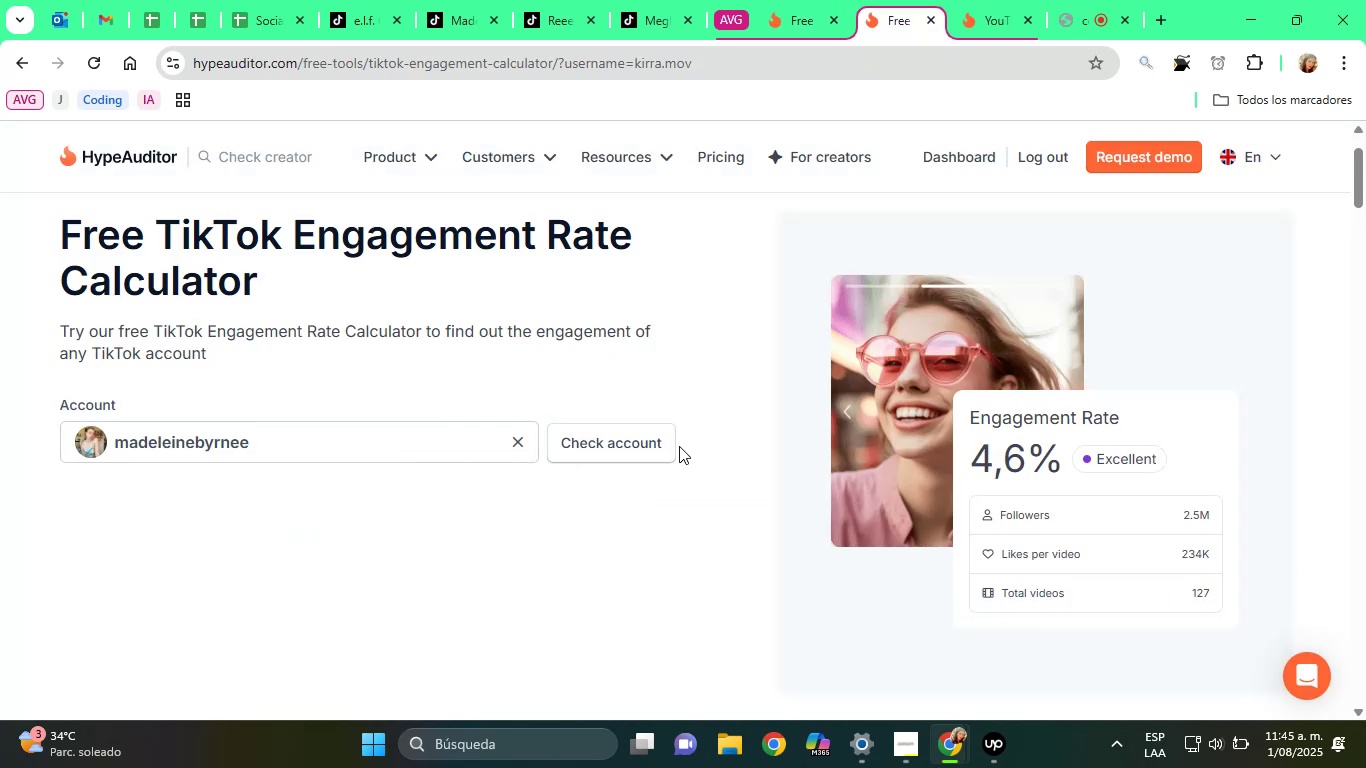 
left_click([644, 444])
 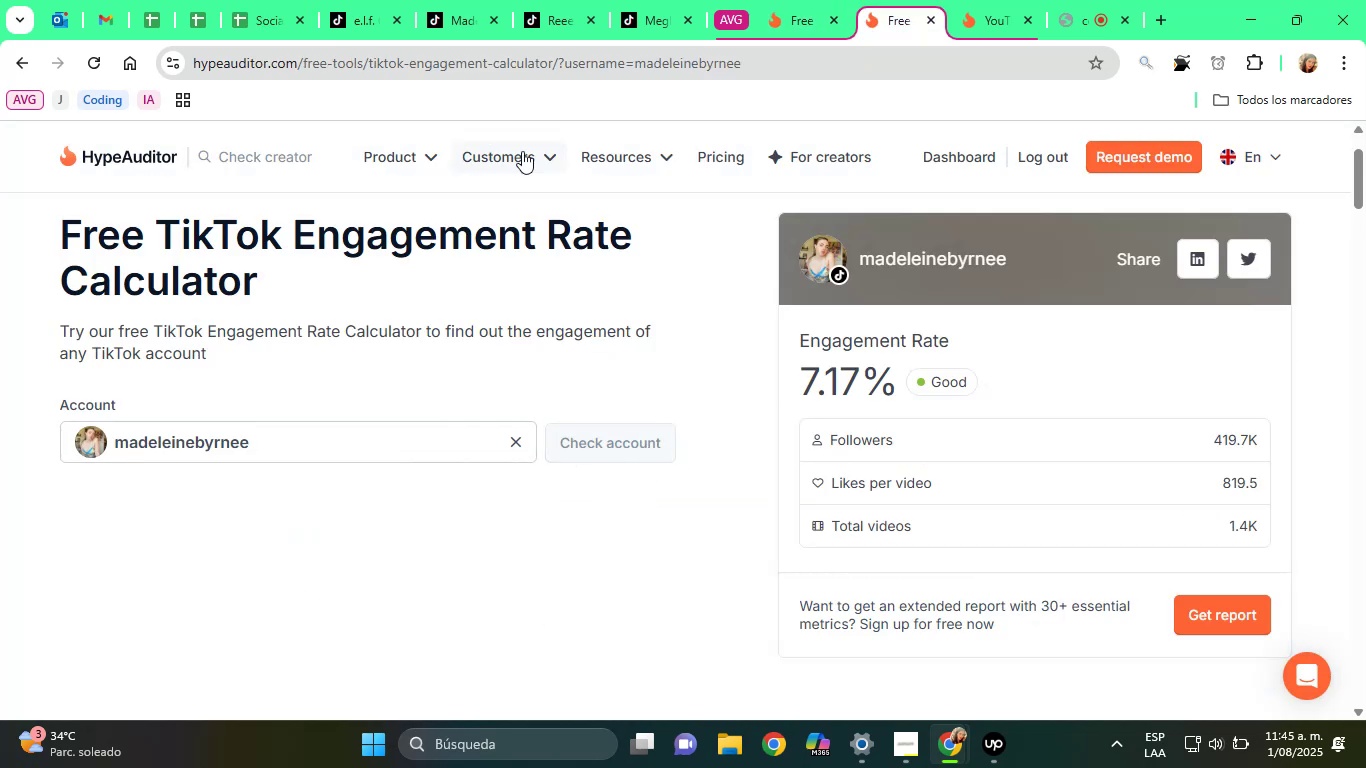 
left_click([287, 0])
 